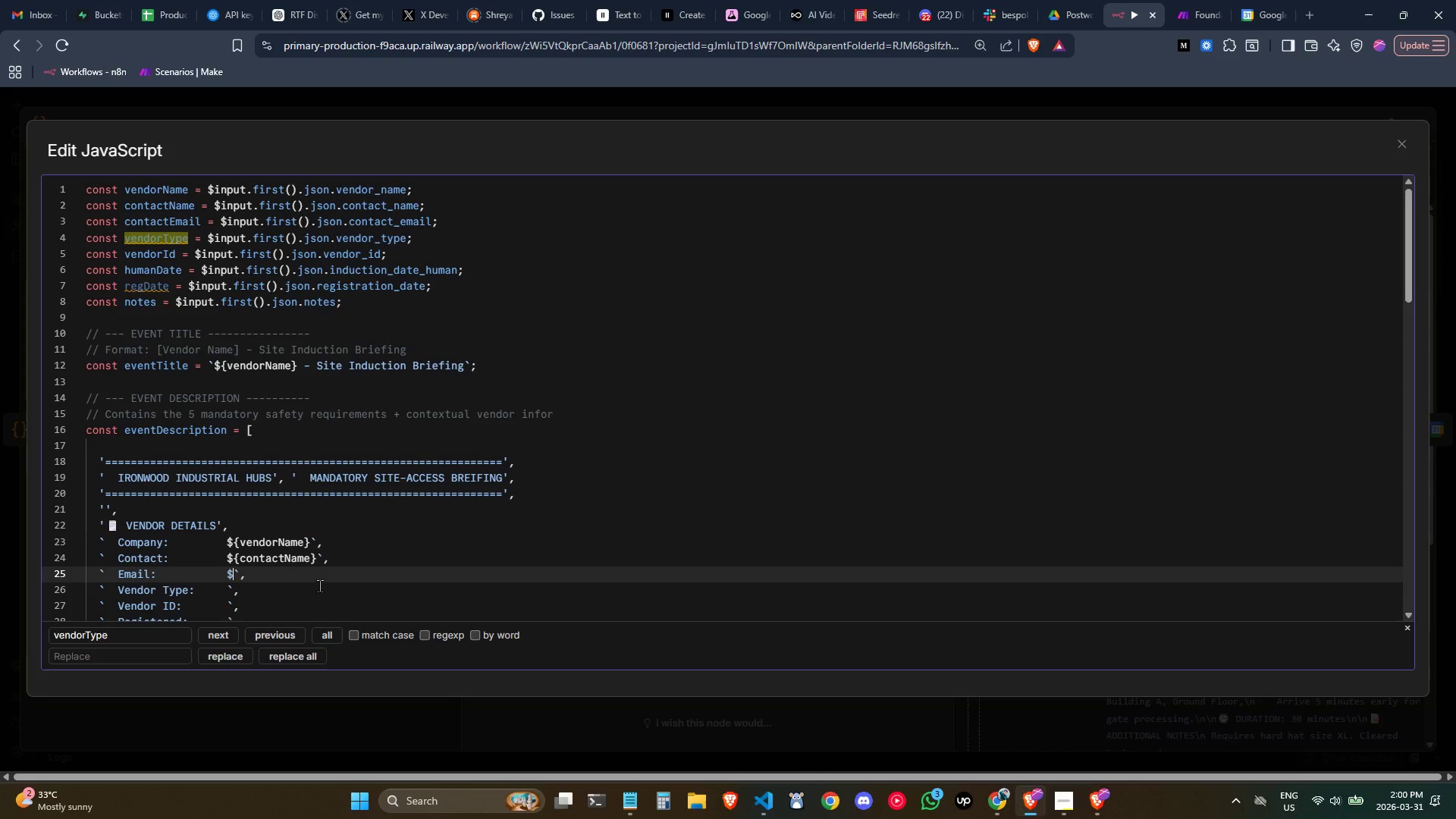 
key(Shift+BracketLeft)
 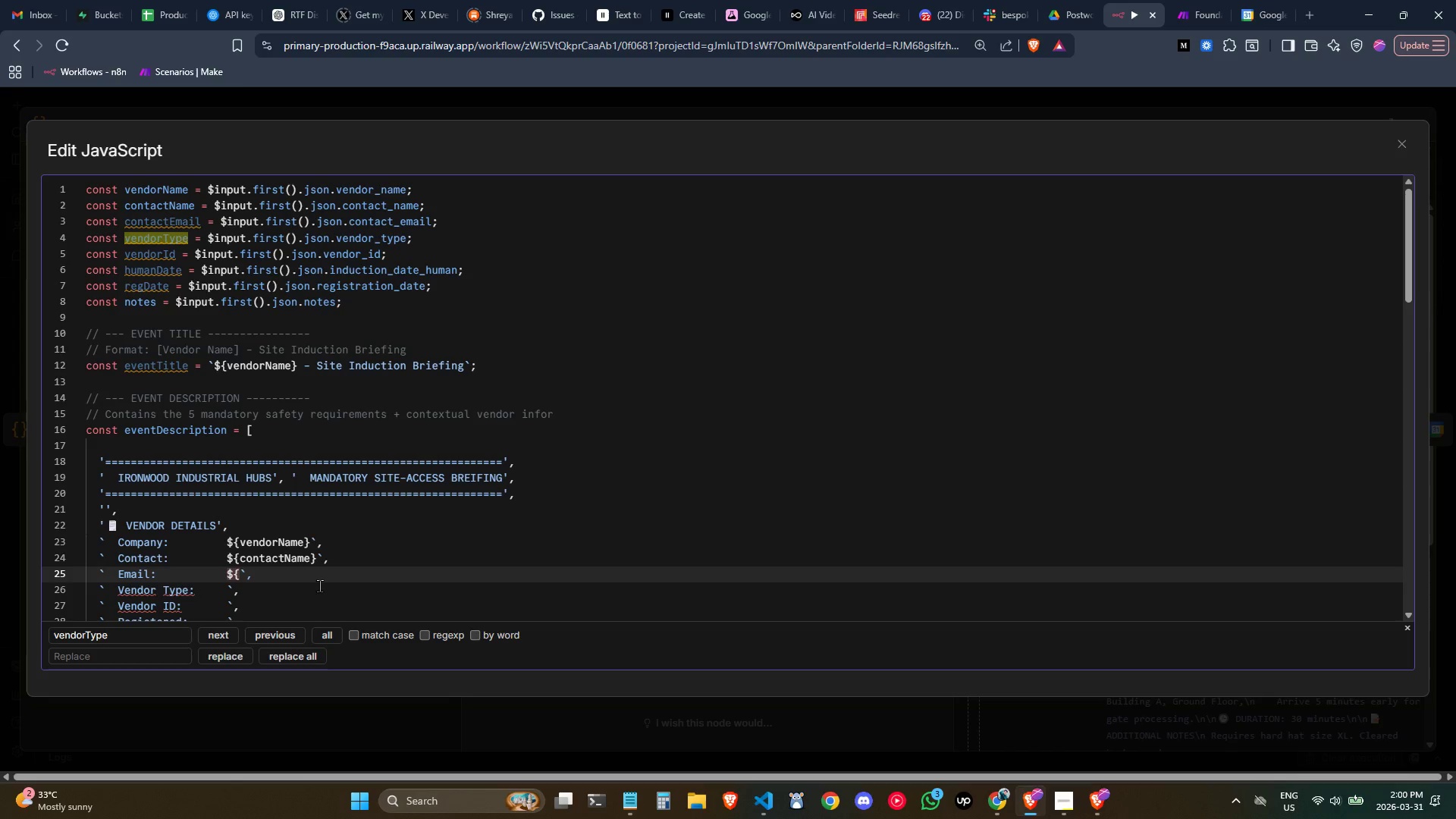 
key(Shift+BracketRight)
 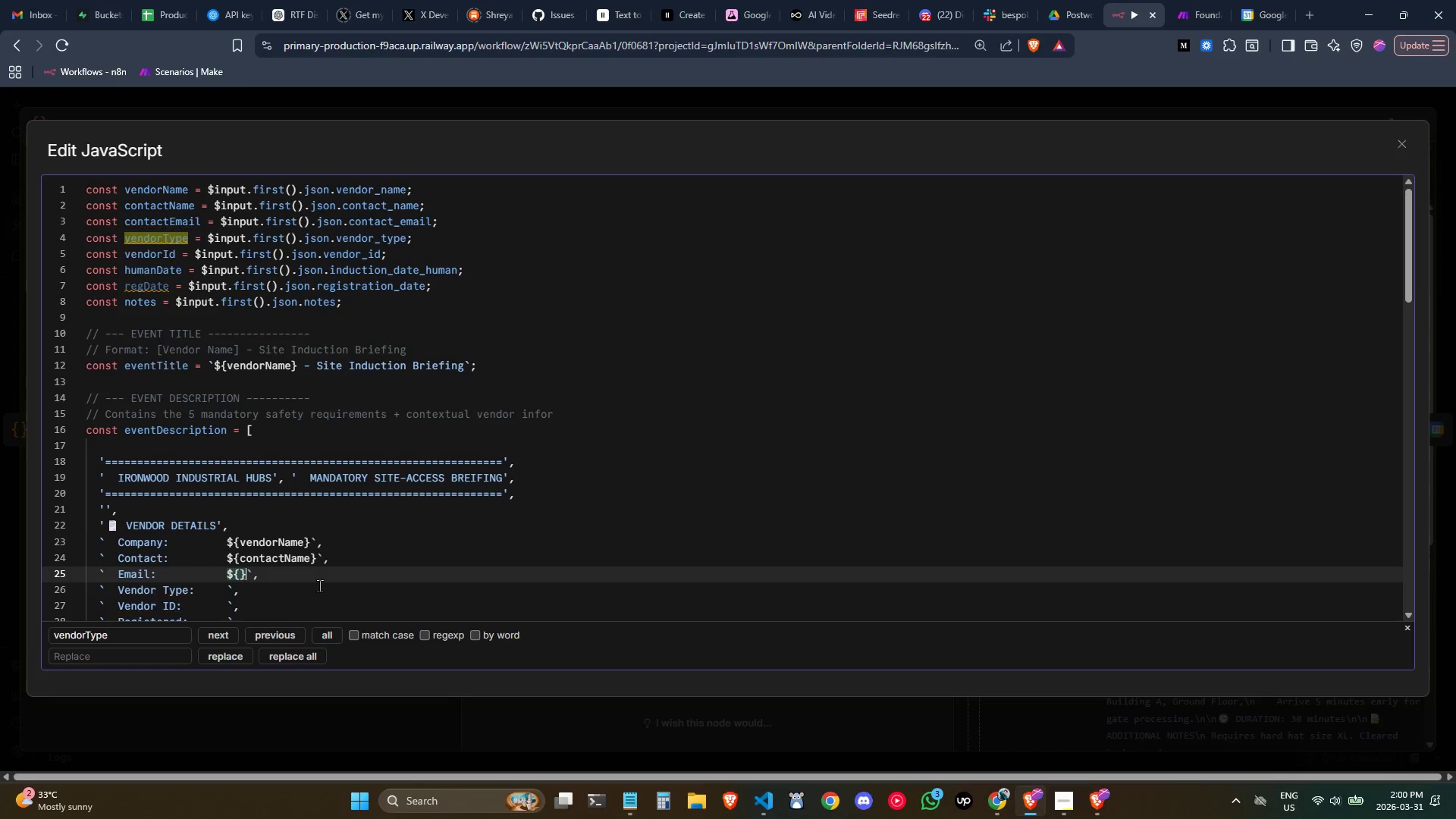 
key(ArrowLeft)
 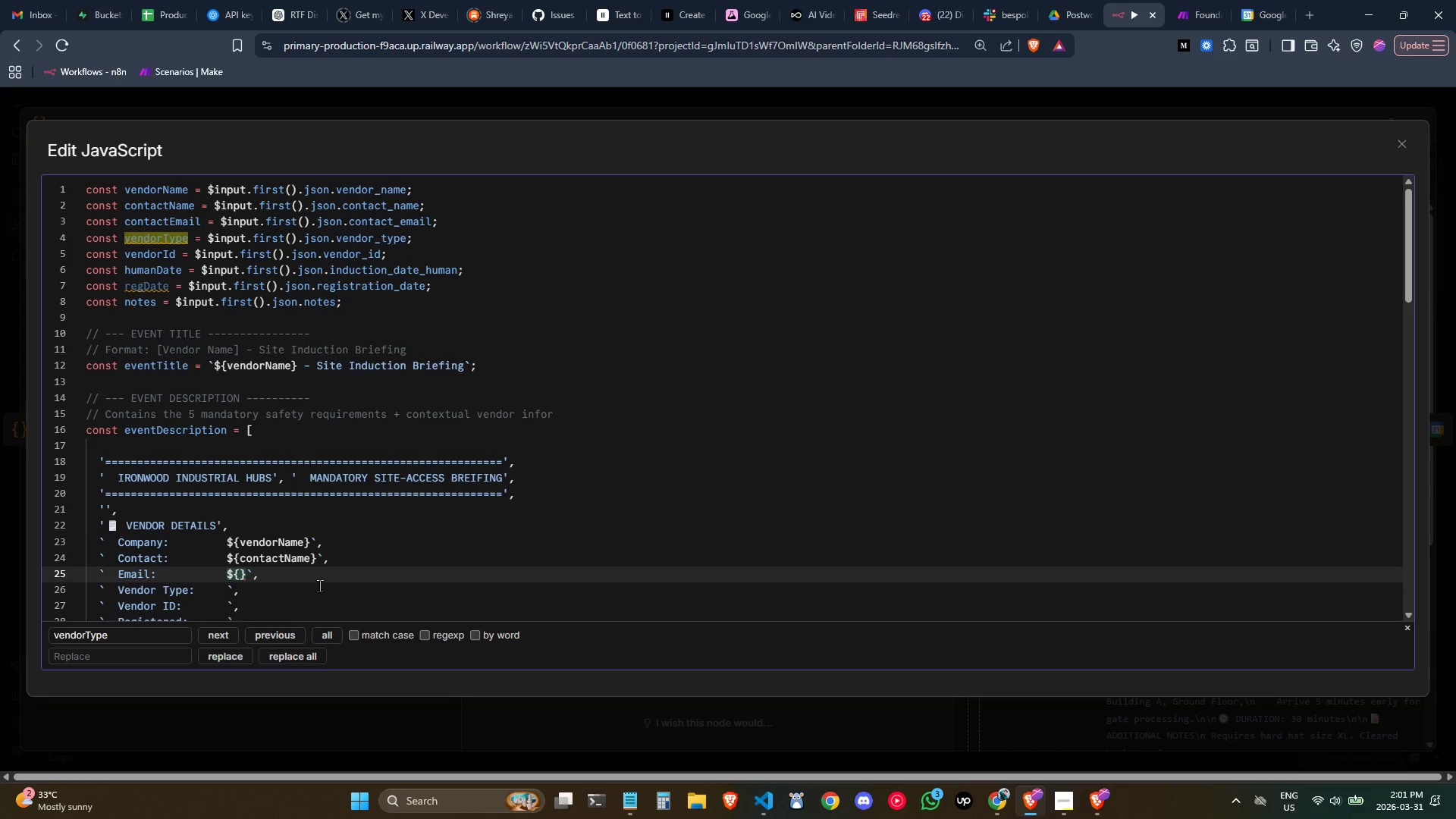 
type(contact)
 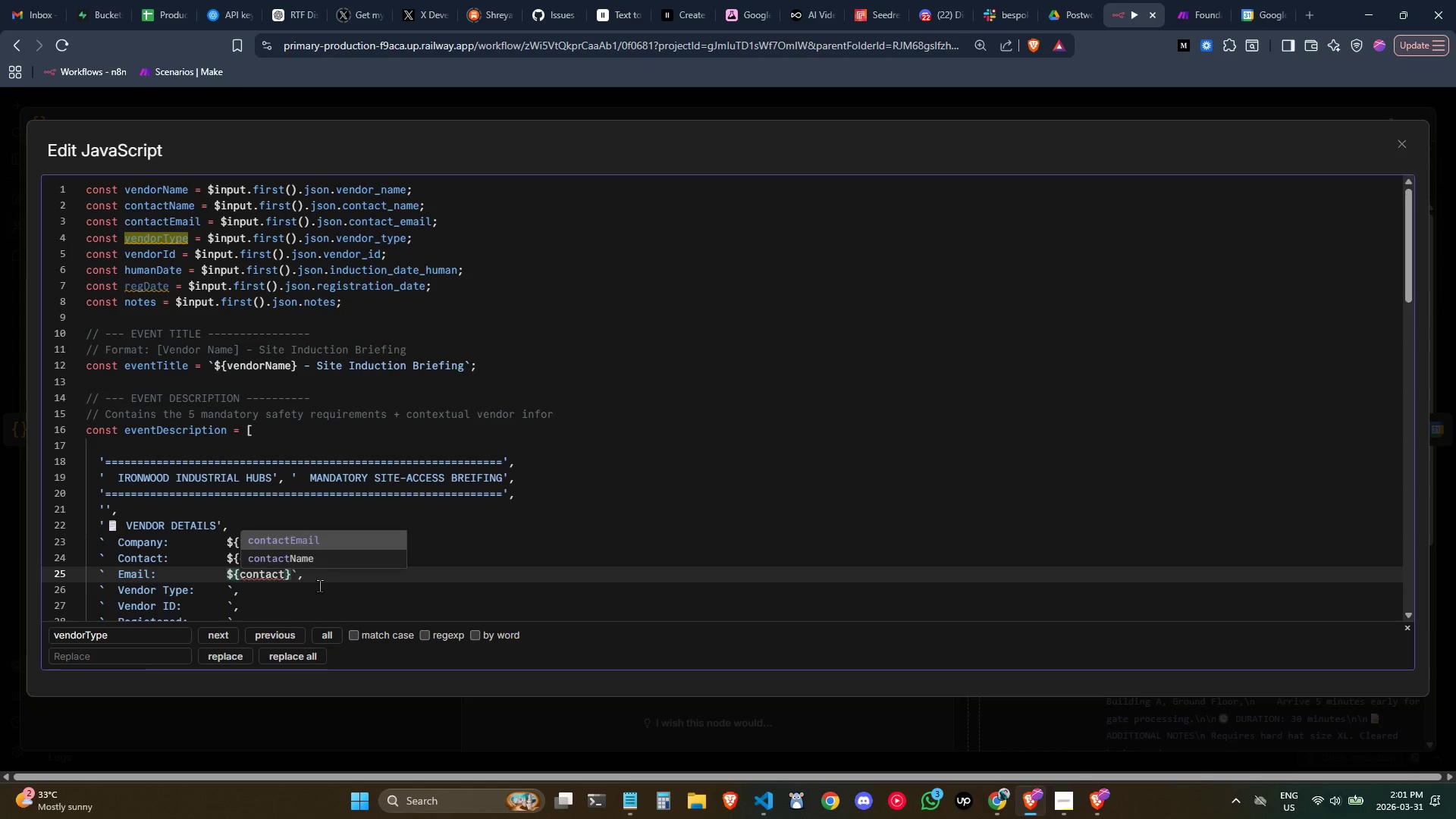 
key(Enter)
 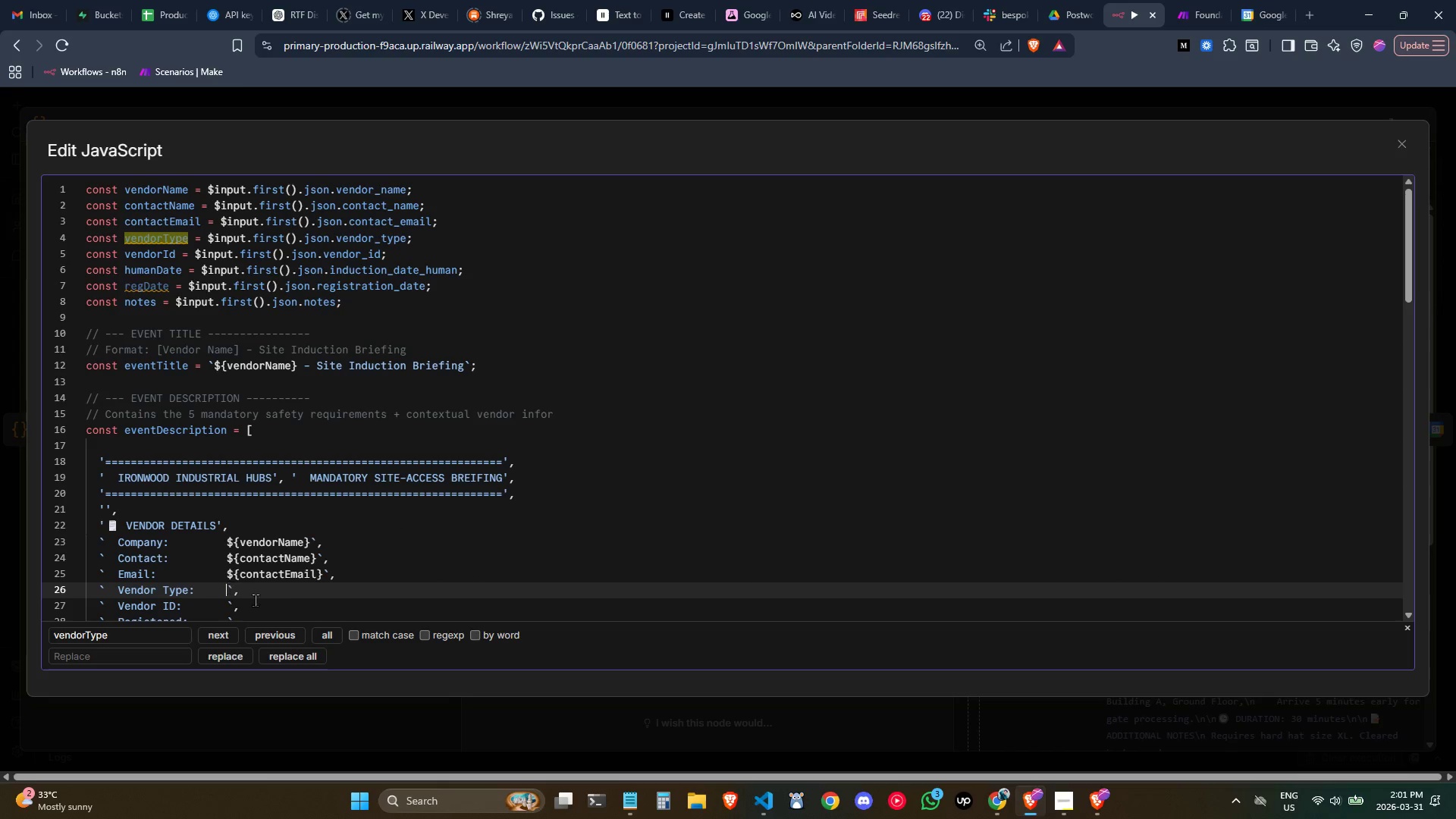 
key(Shift+ShiftLeft)
 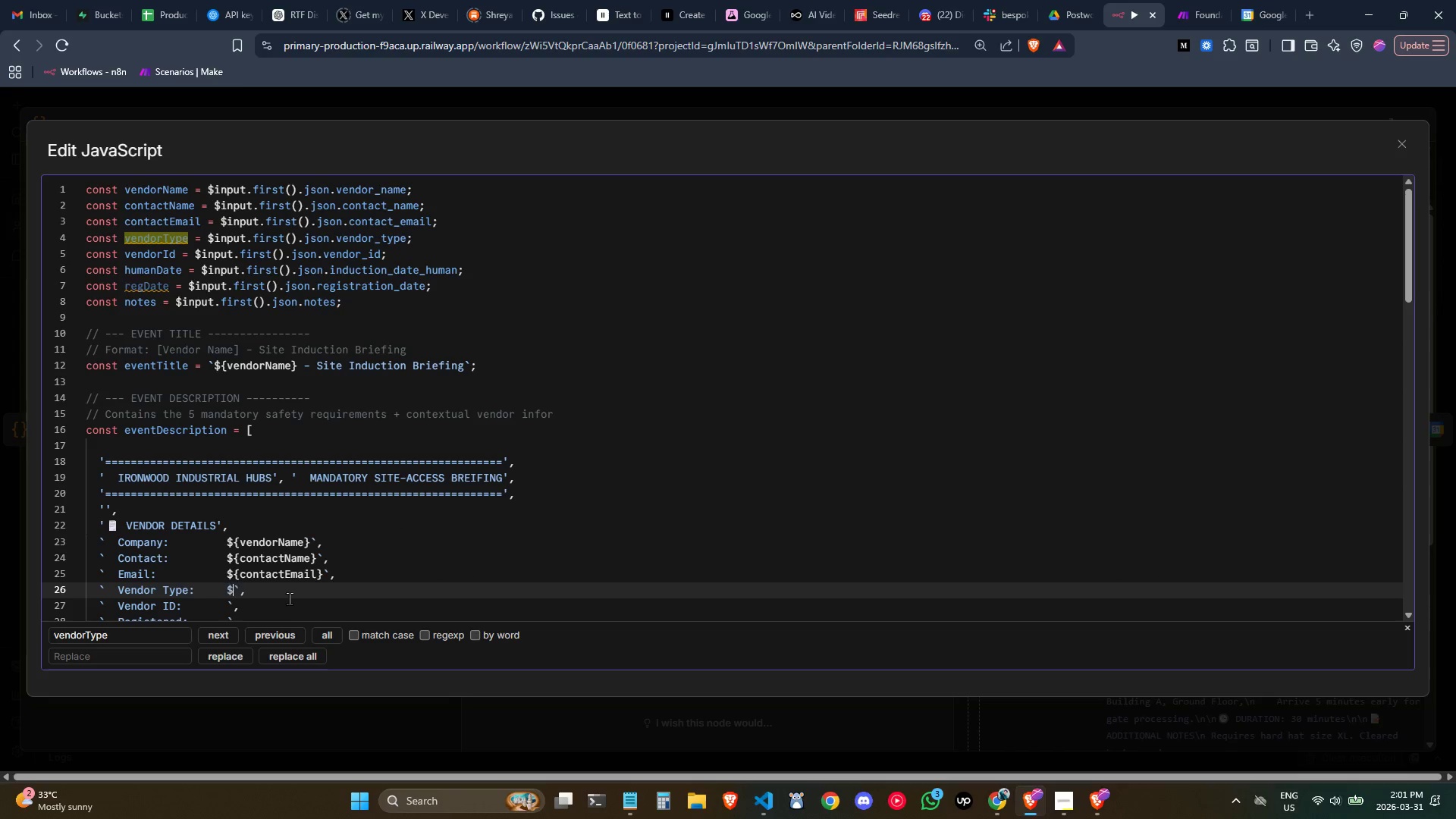 
key(Shift+4)
 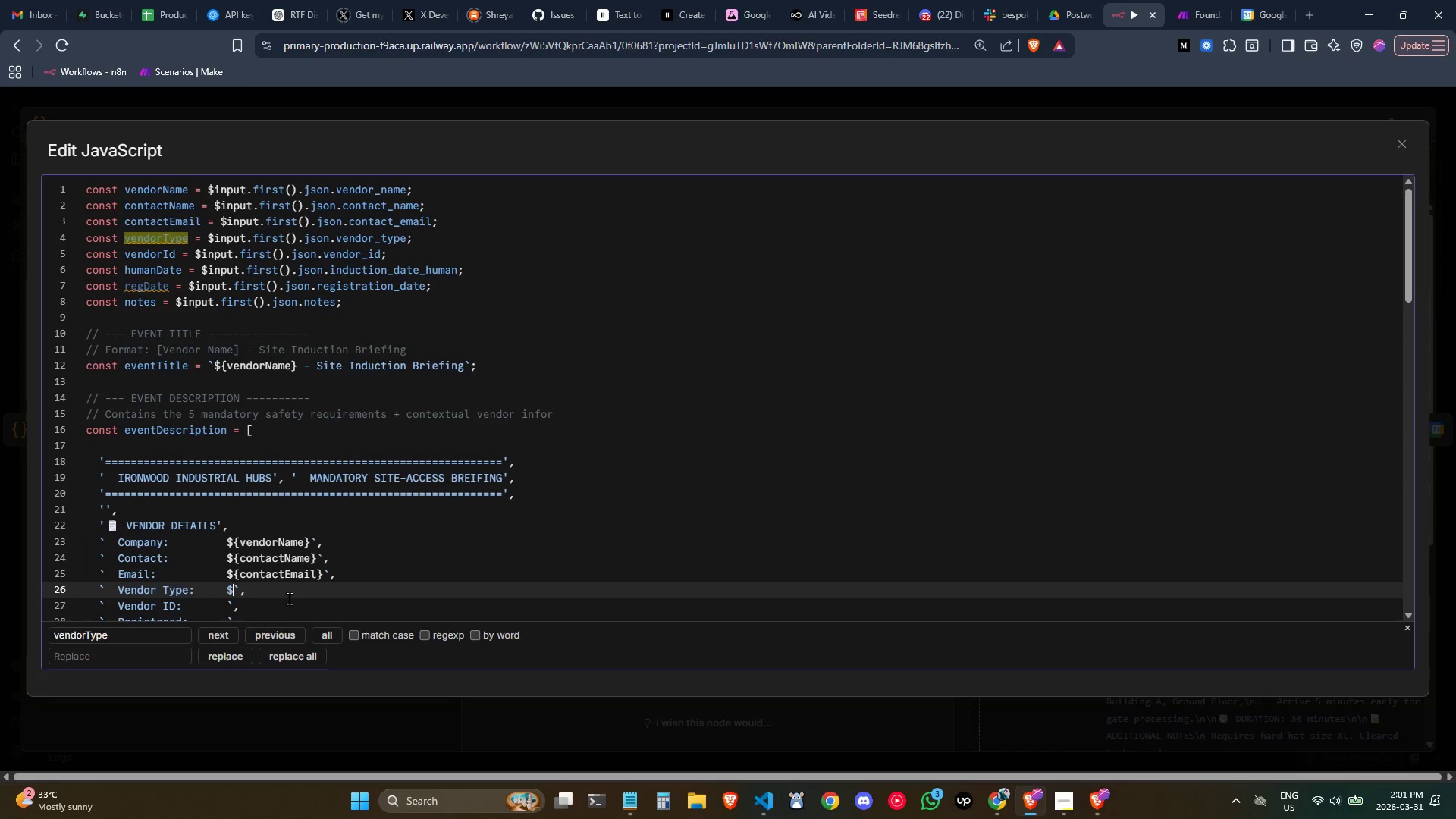 
key(Shift+BracketLeft)
 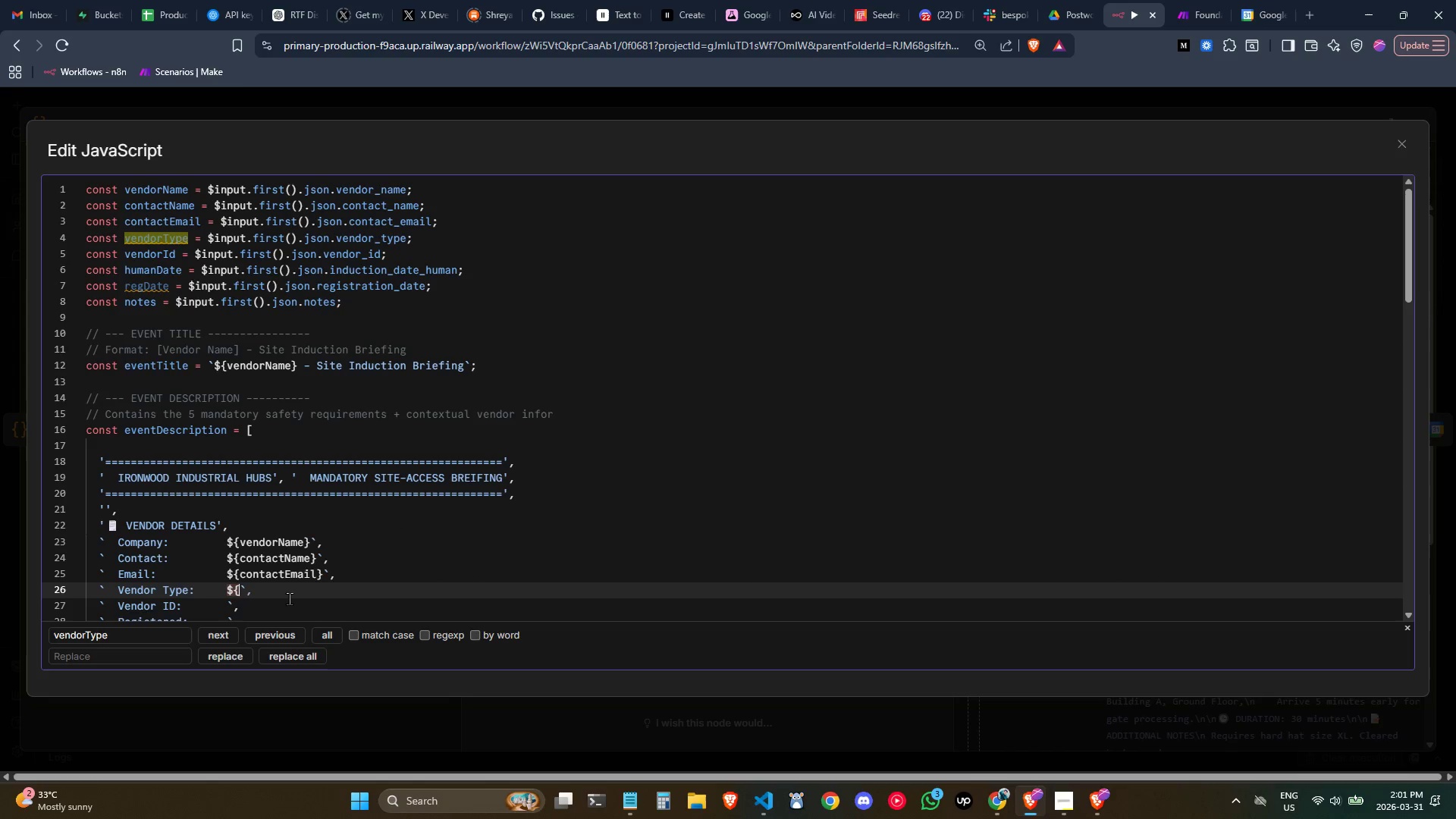 
key(Shift+ShiftLeft)
 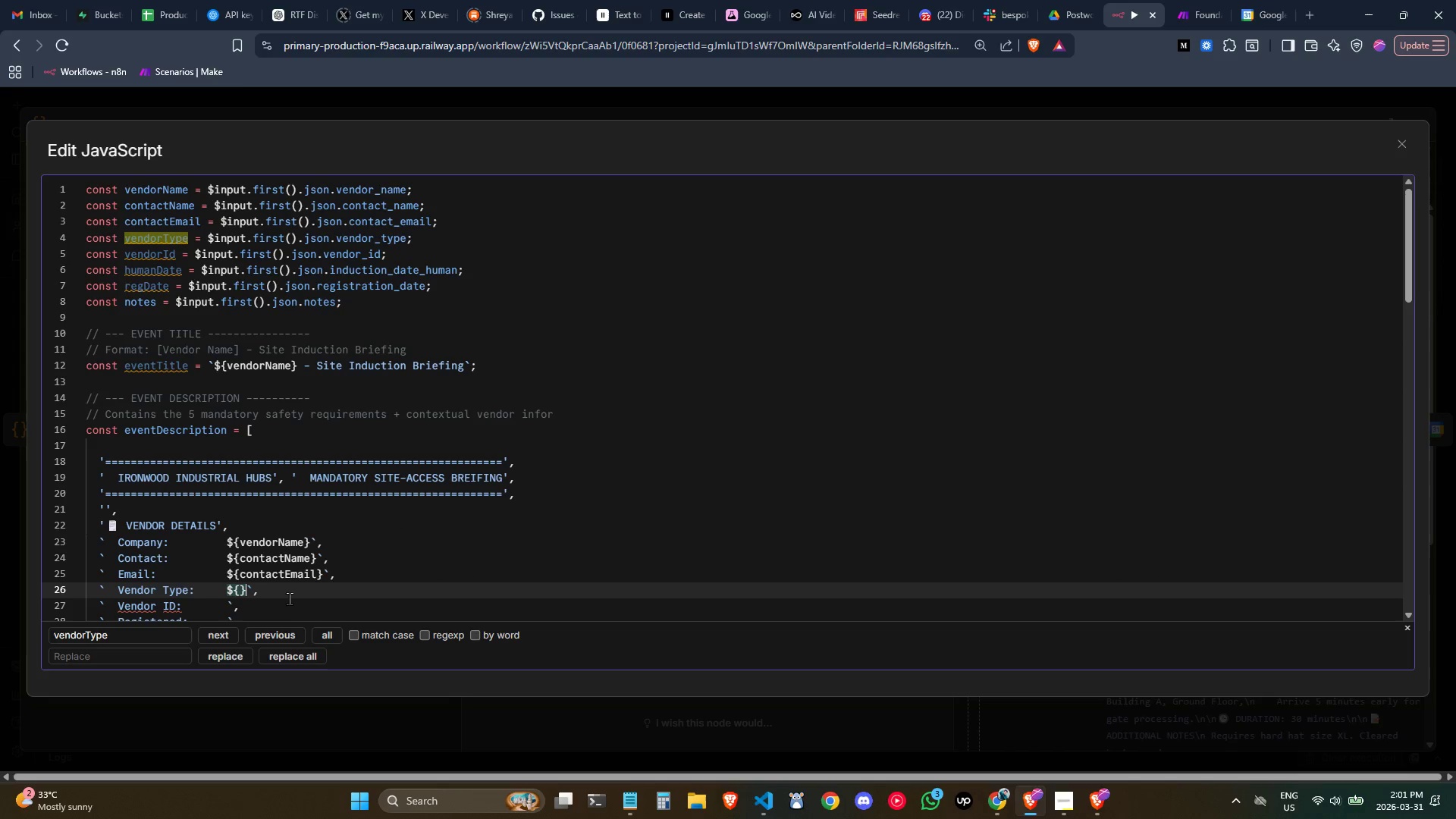 
key(Shift+BracketRight)
 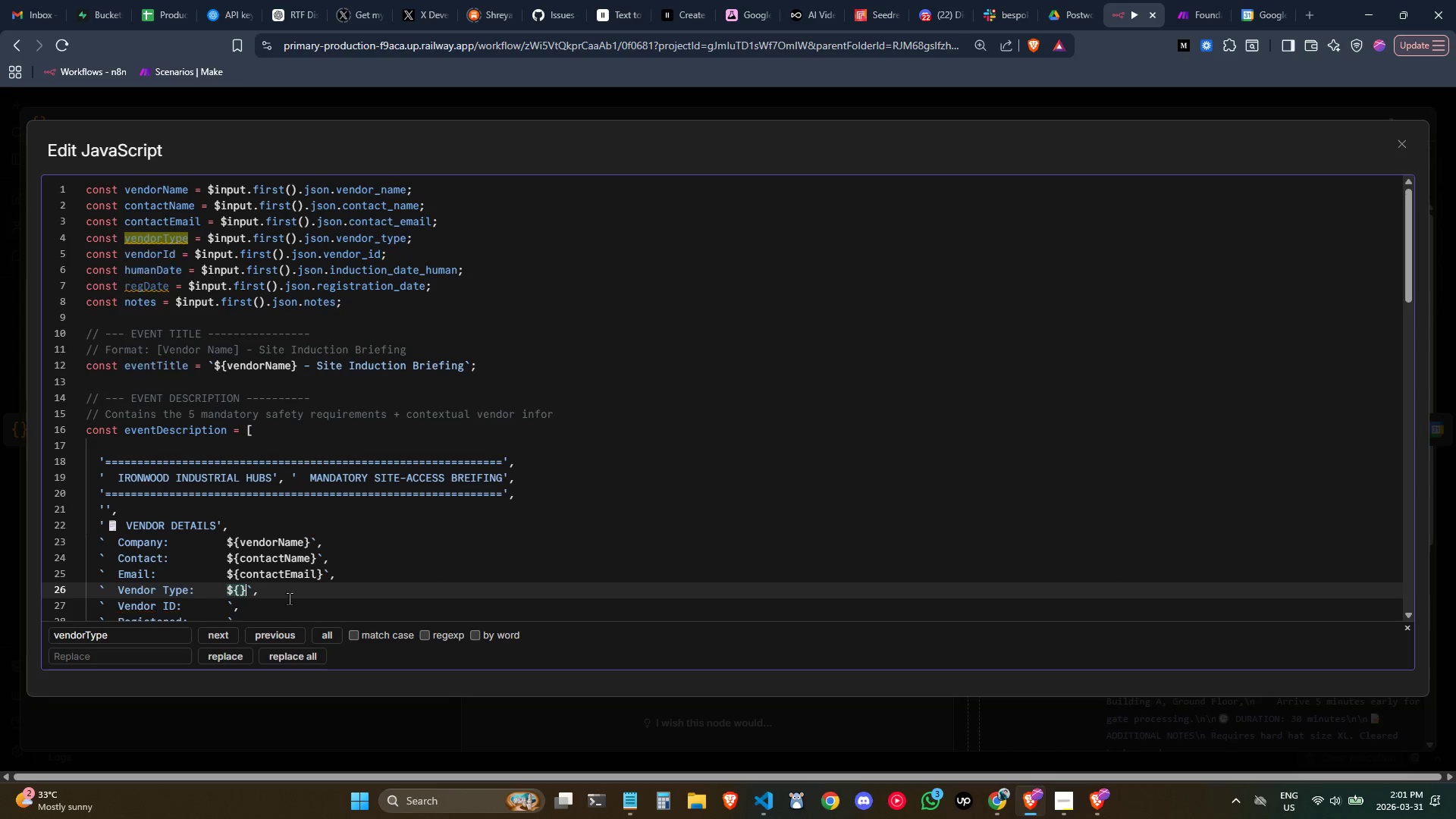 
key(ArrowLeft)
 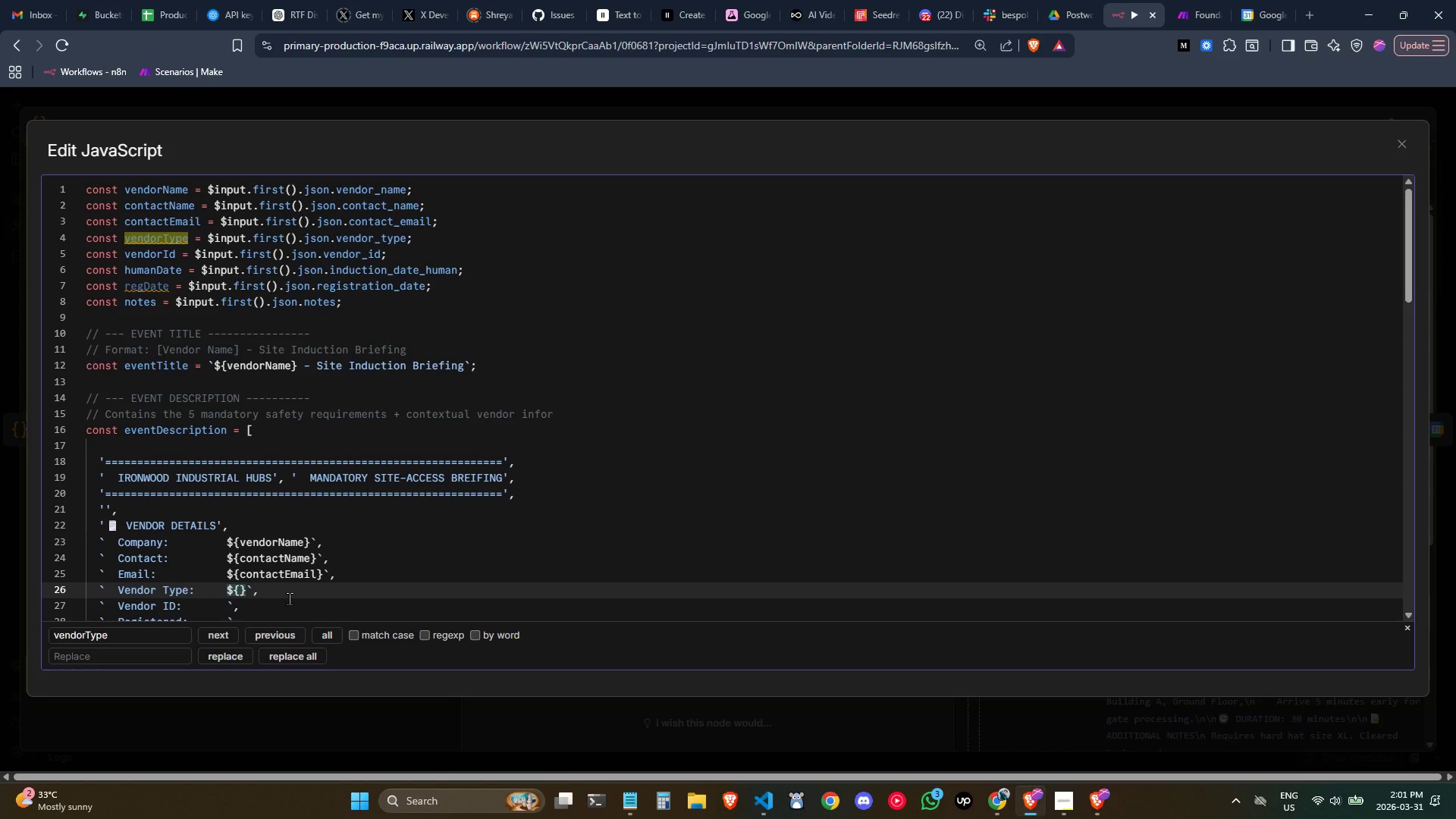 
type(vendor)
 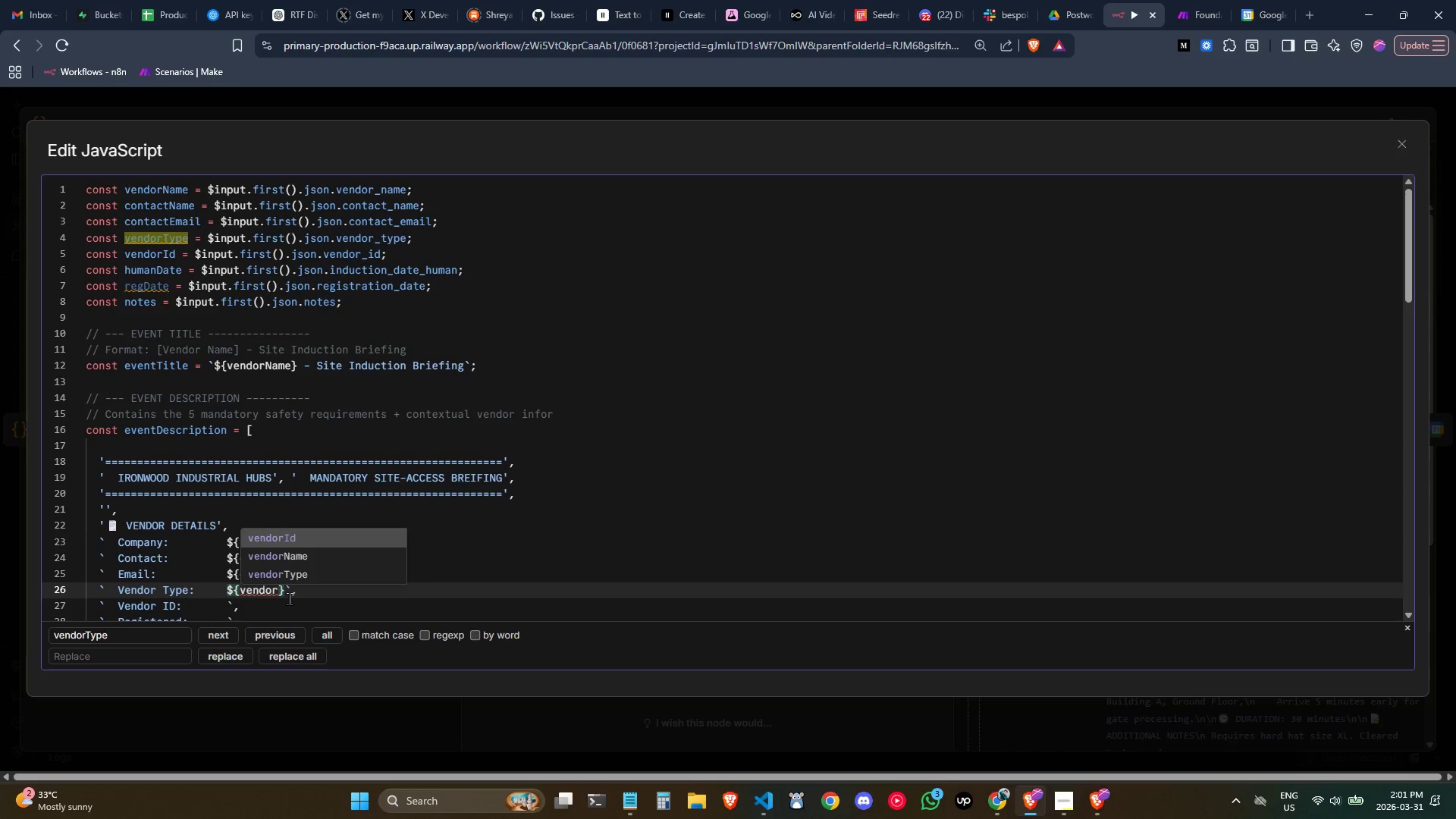 
key(ArrowDown)
 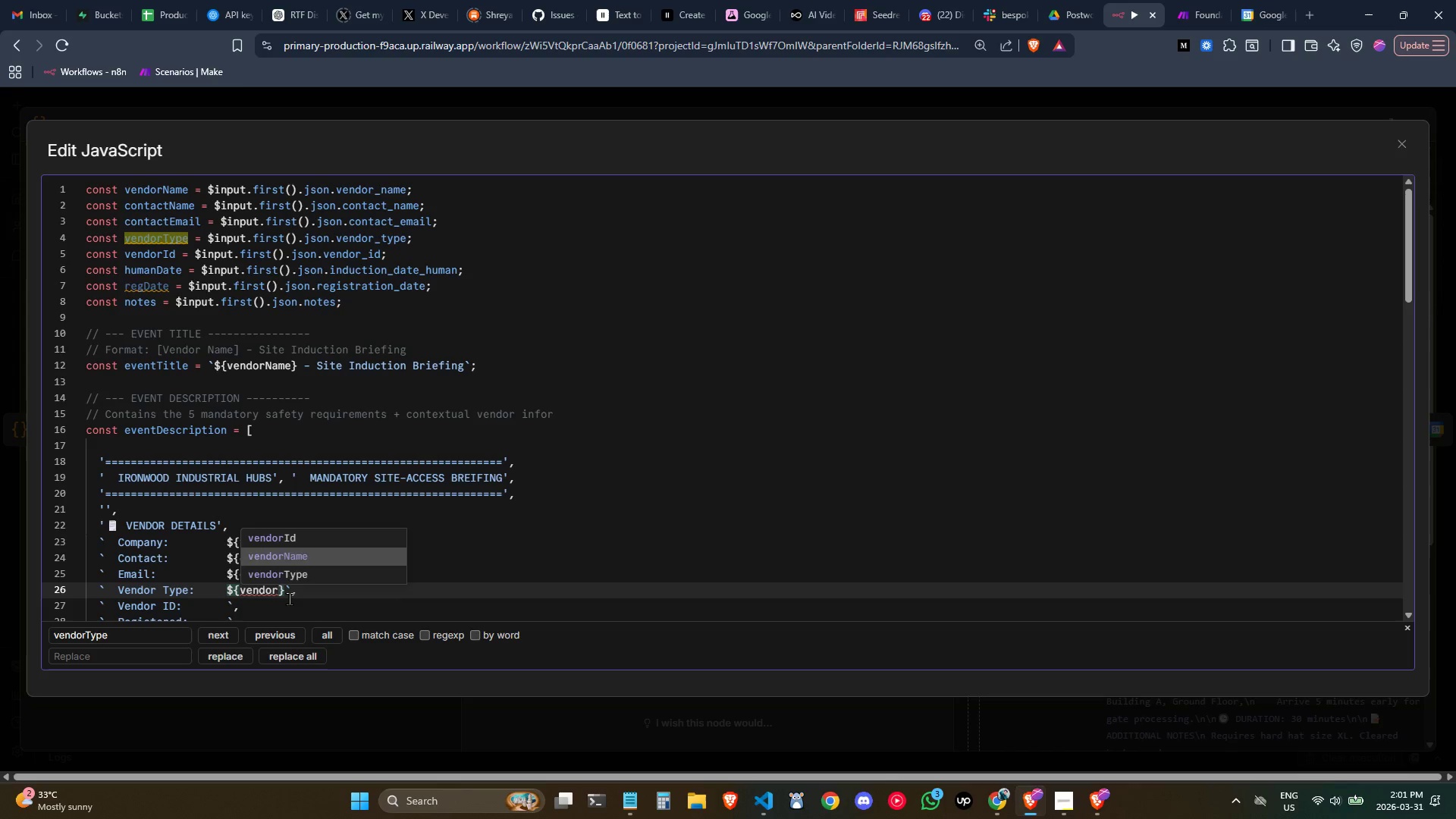 
key(ArrowDown)
 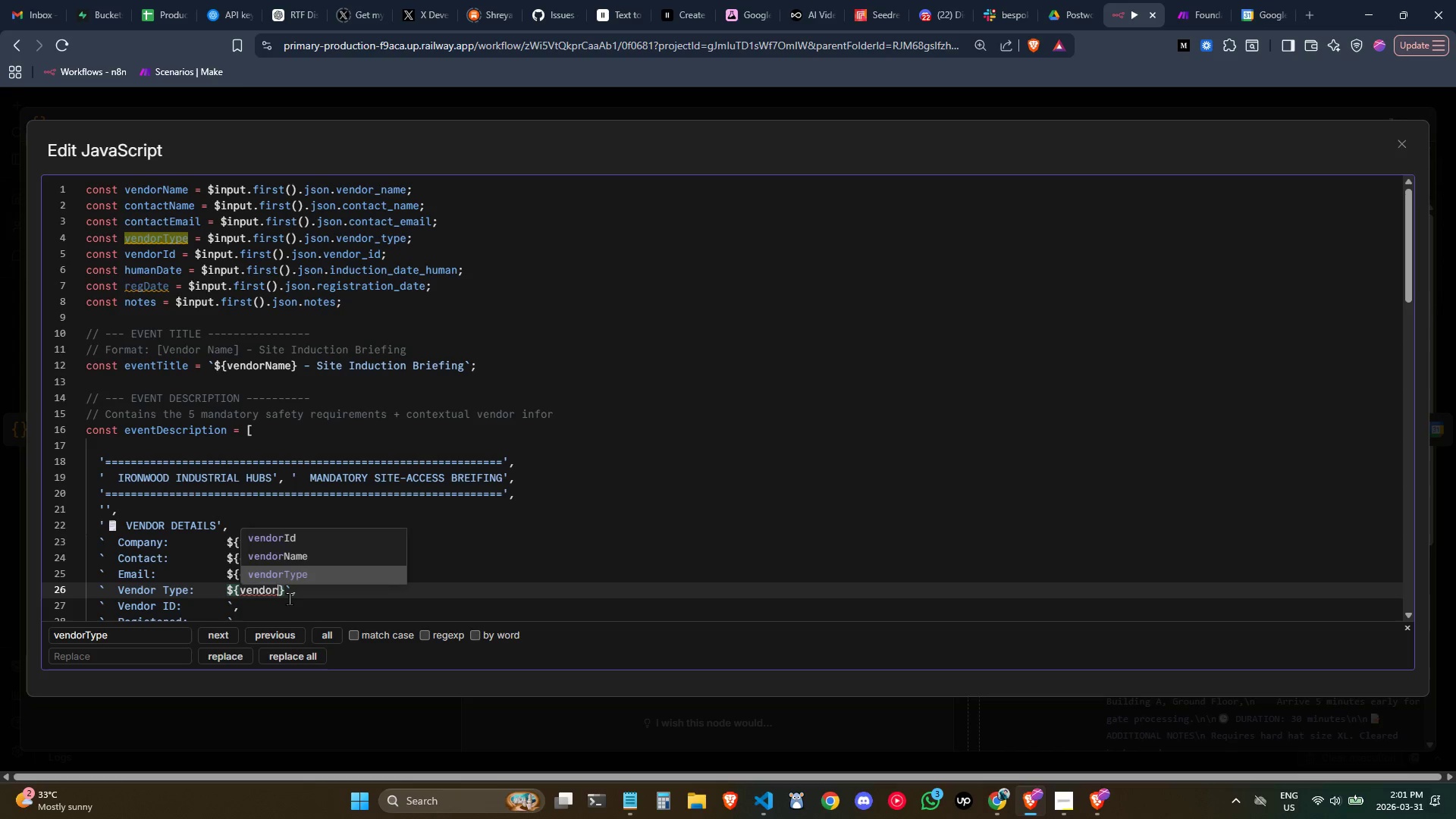 
key(Enter)
 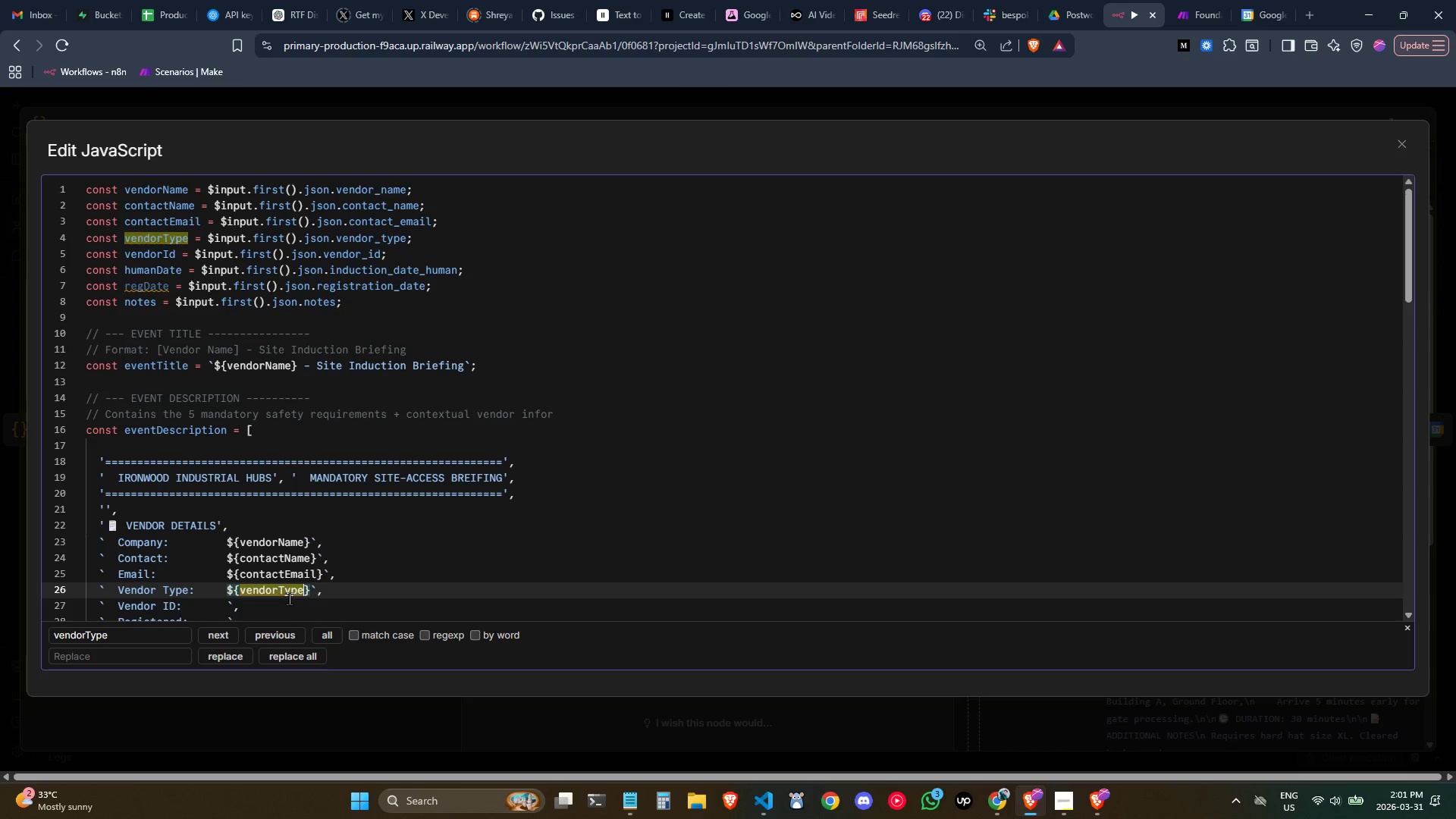 
key(ArrowRight)
 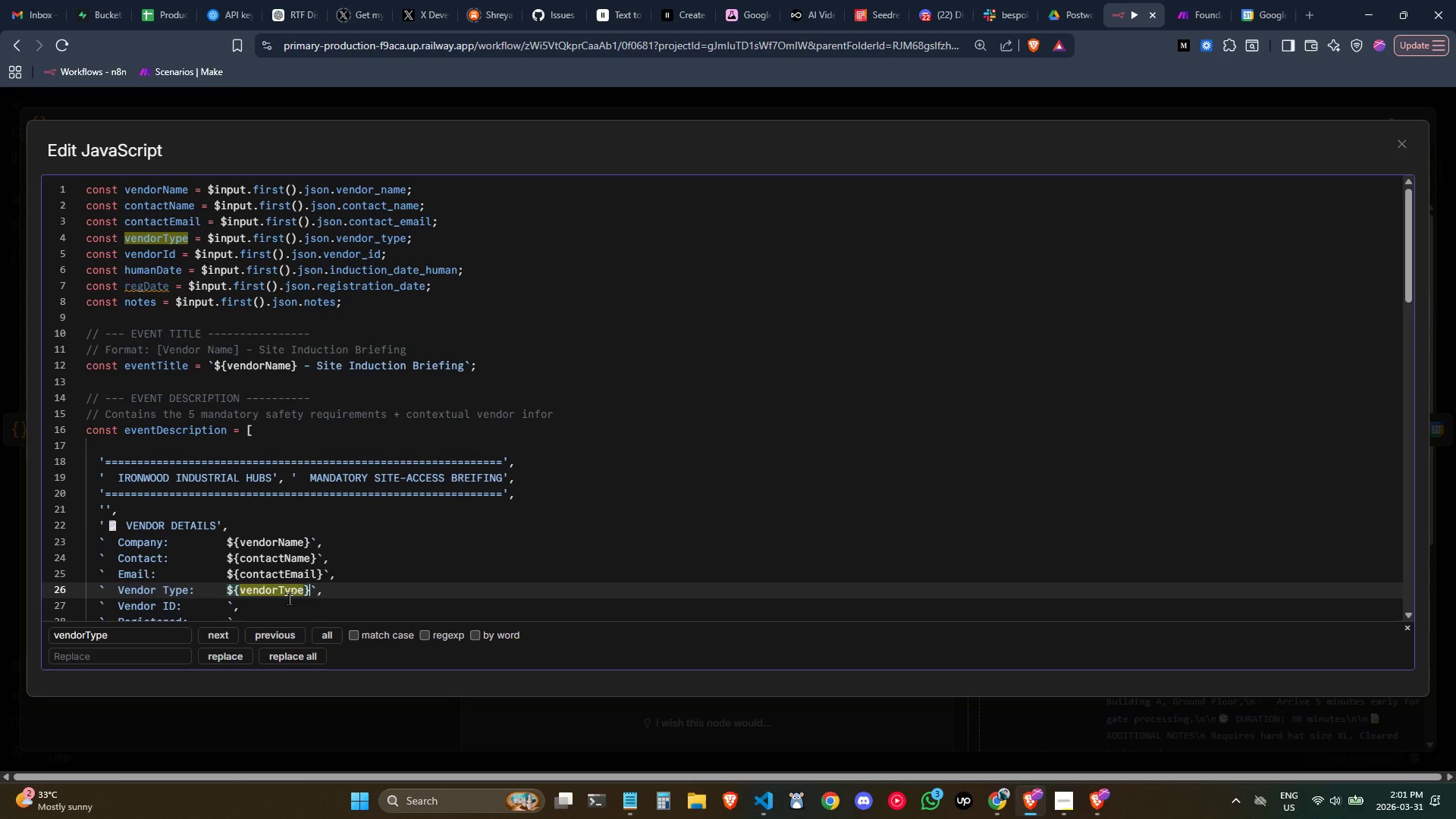 
key(ArrowDown)
 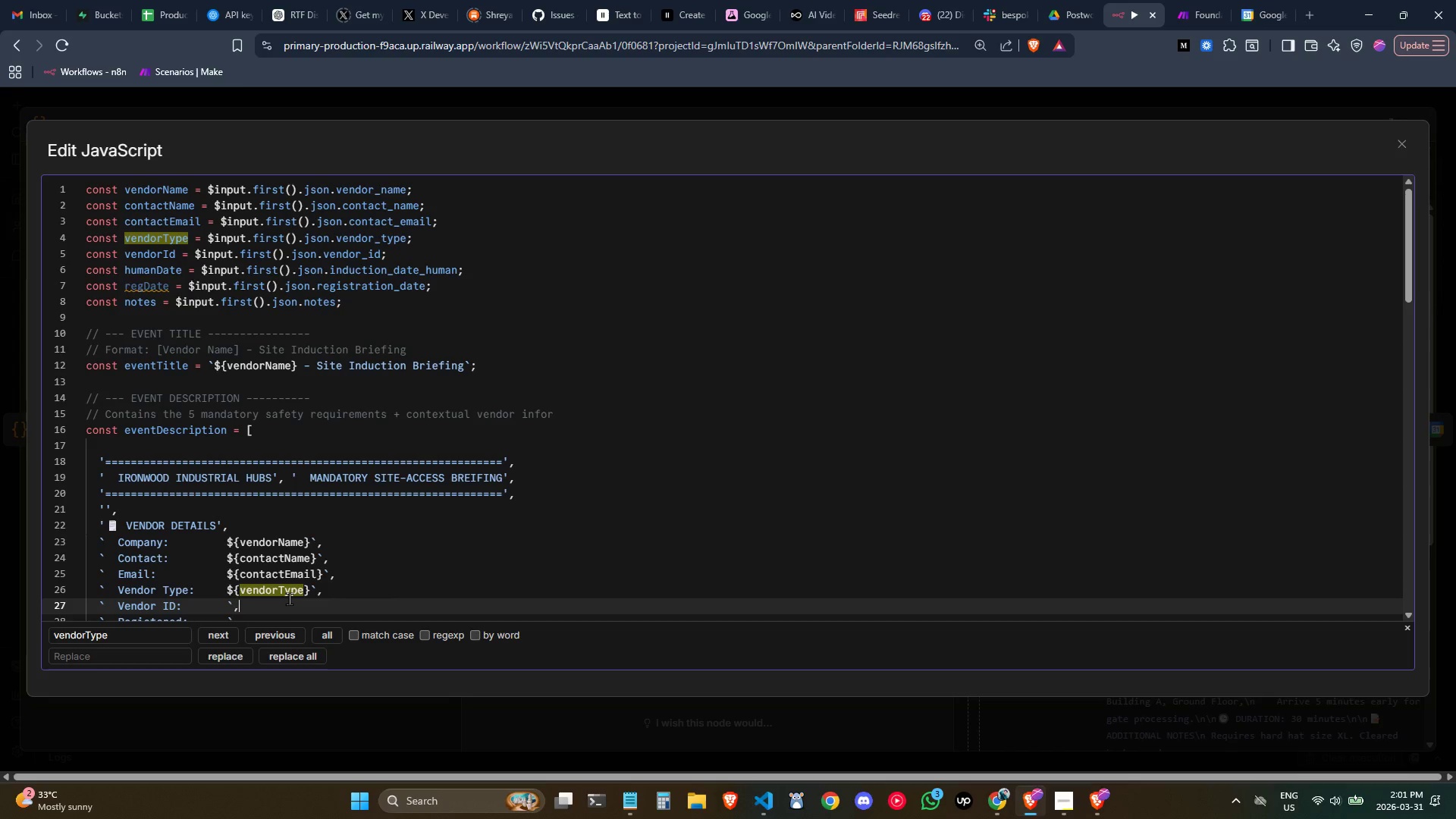 
key(ArrowLeft)
 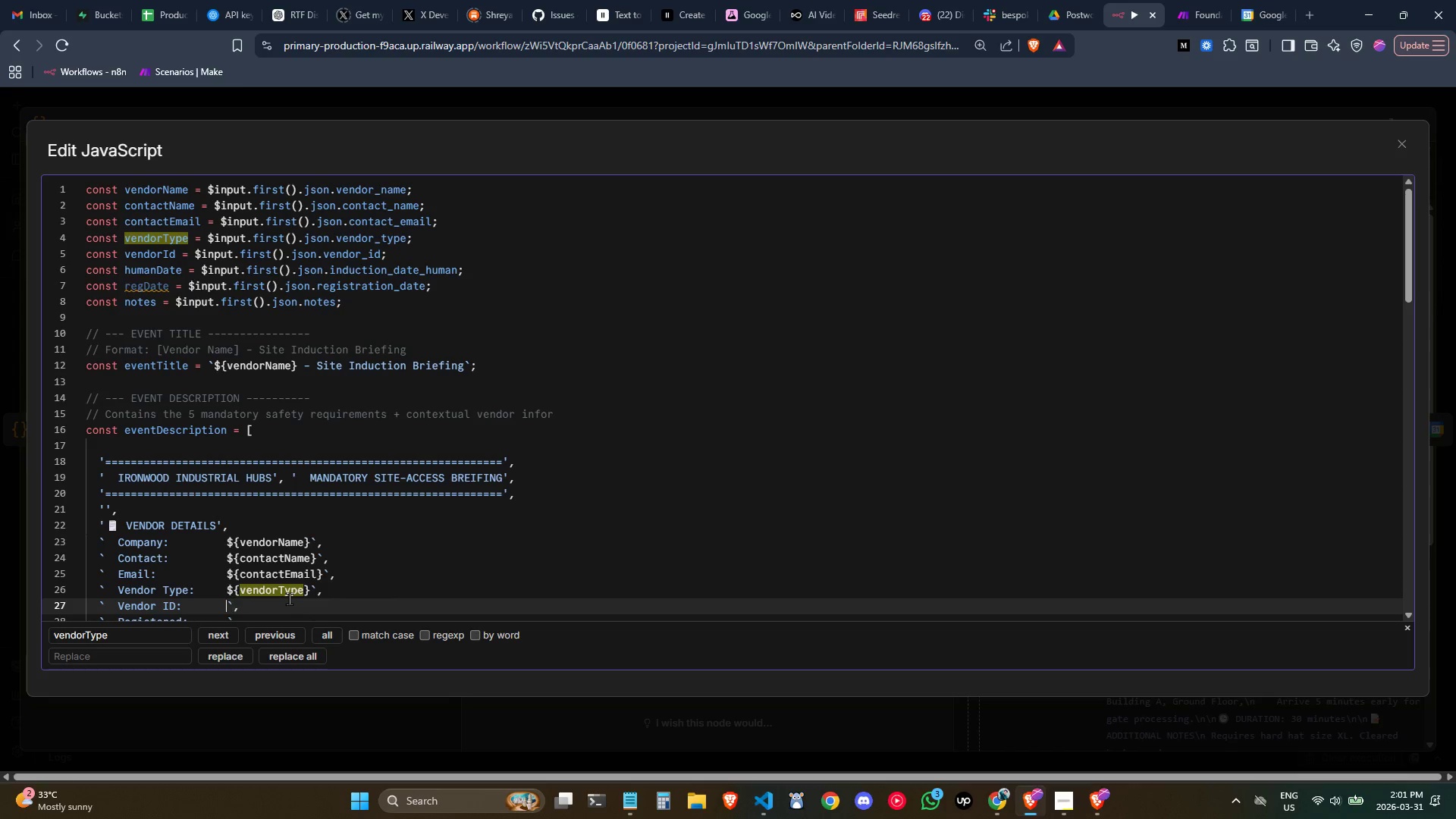 
key(ArrowLeft)
 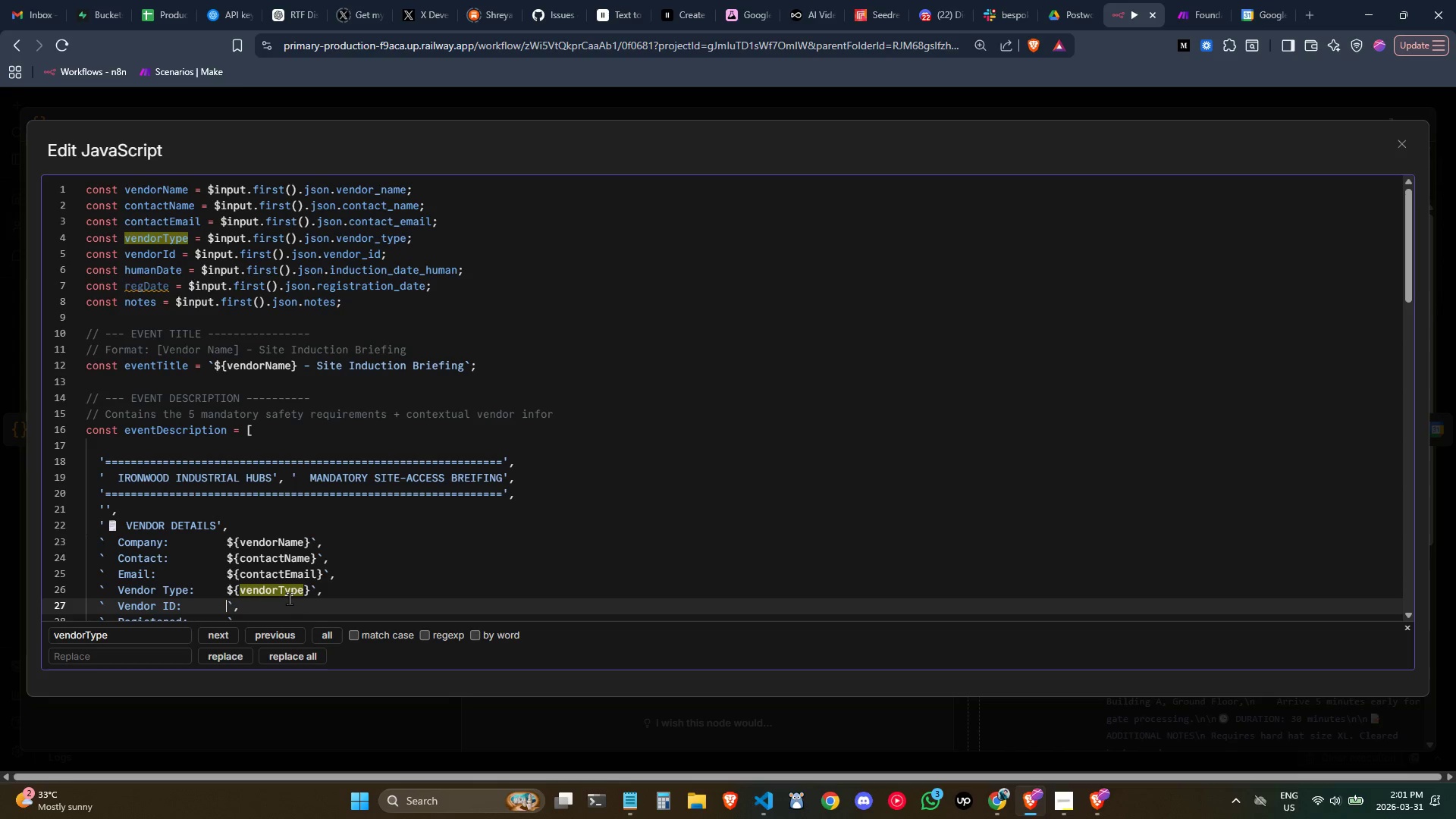 
key(Shift+4)
 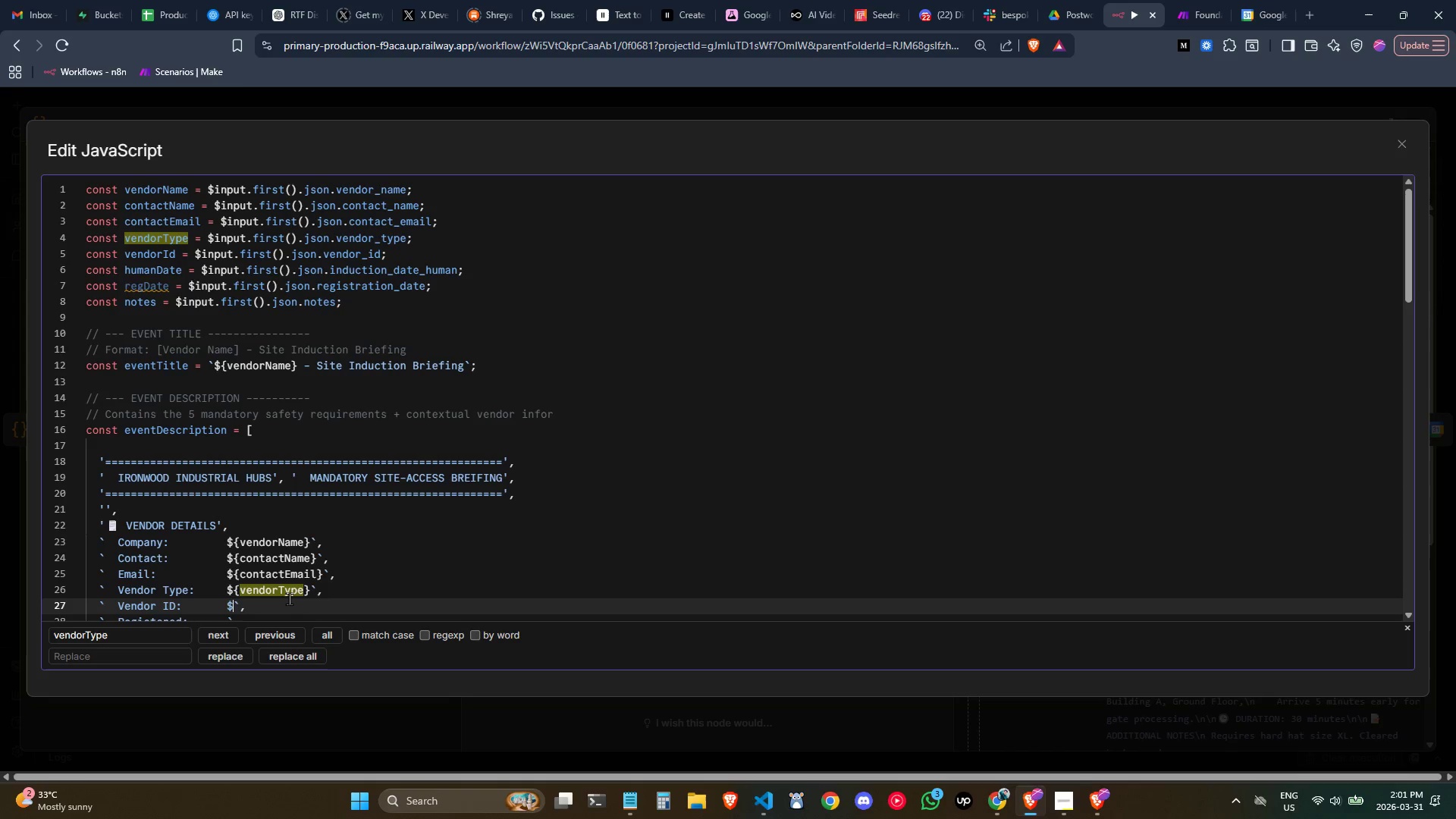 
key(Shift+BracketLeft)
 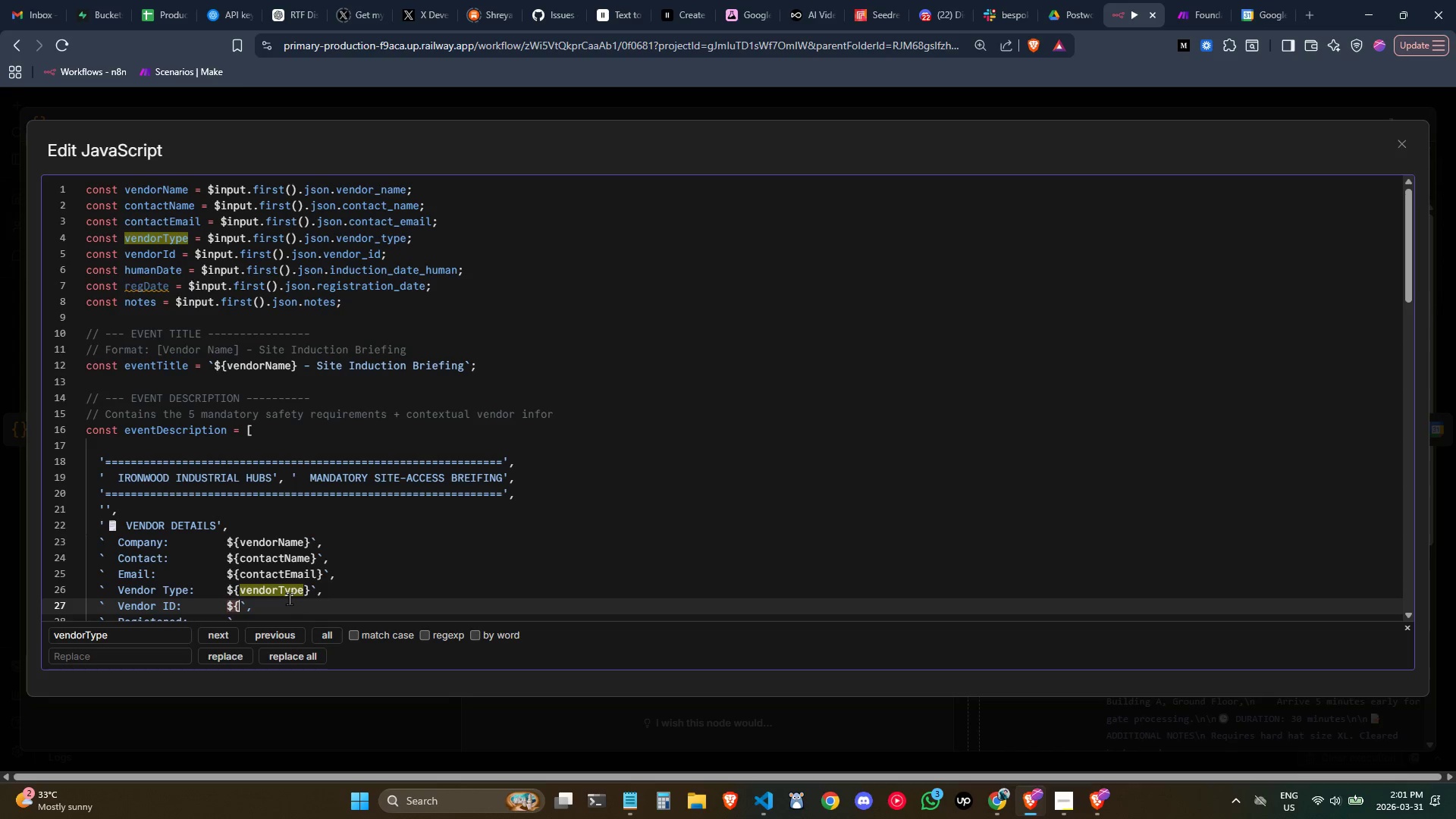 
key(Shift+BracketRight)
 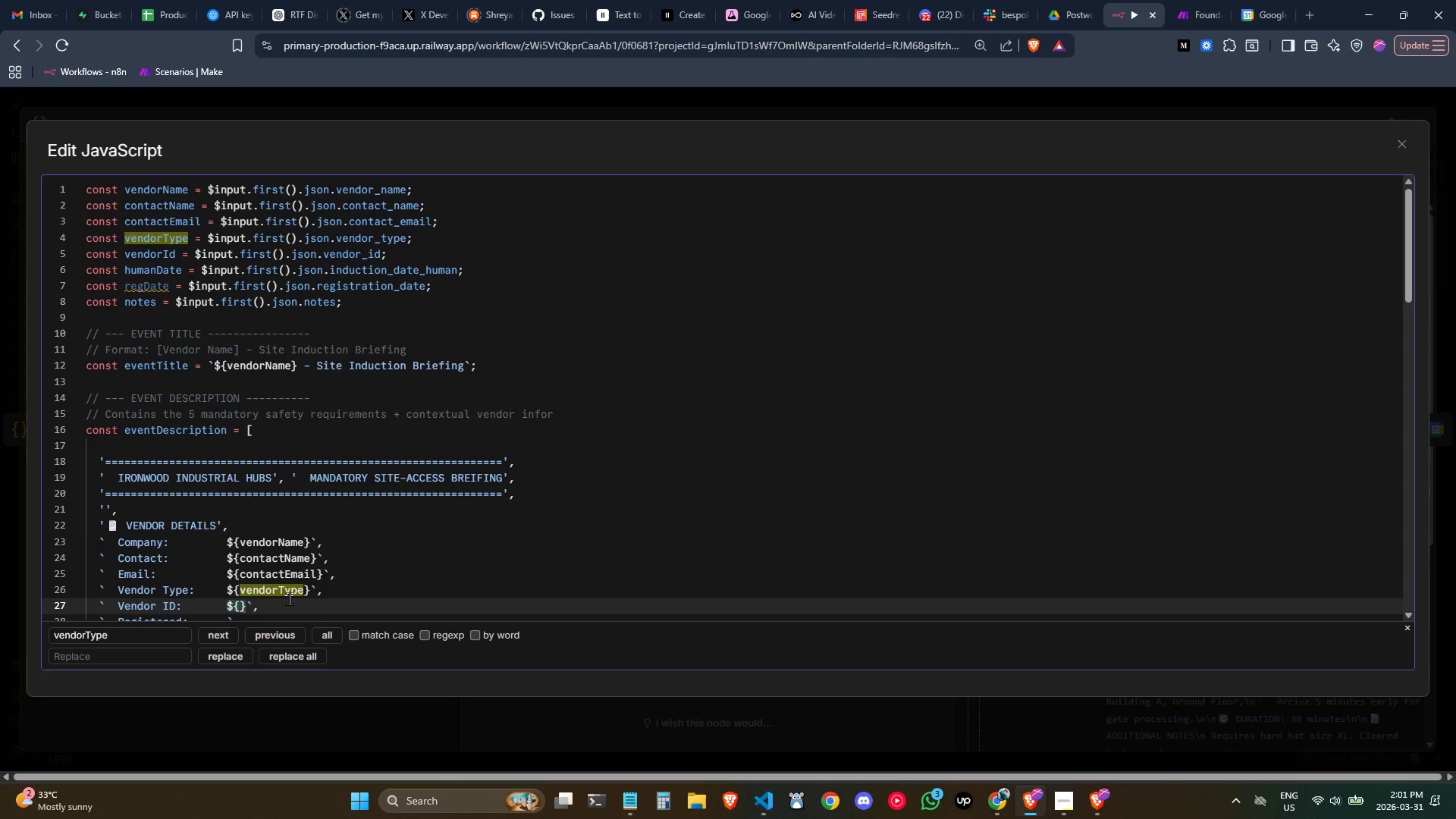 
key(ArrowLeft)
 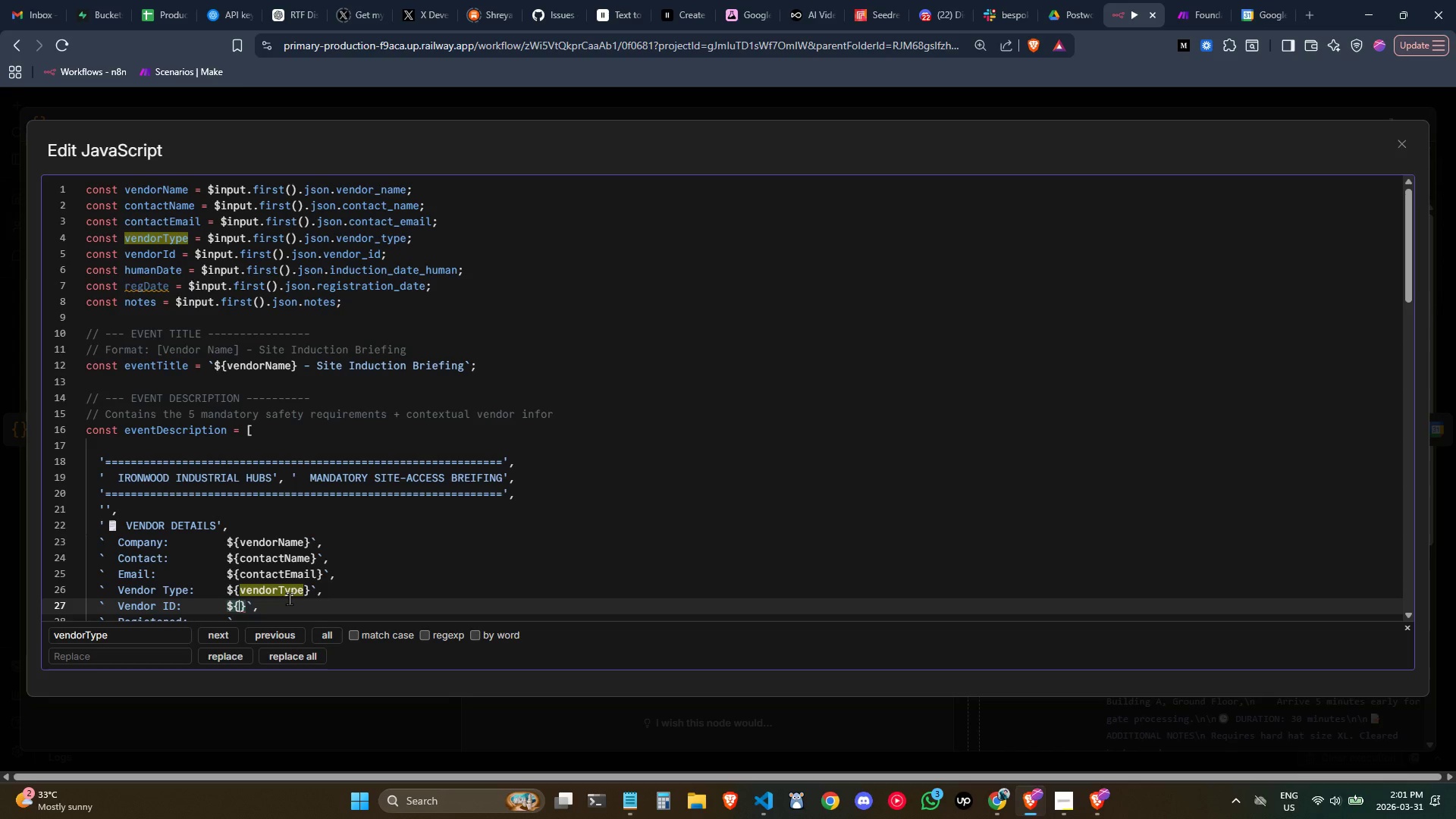 
type(vendor)
 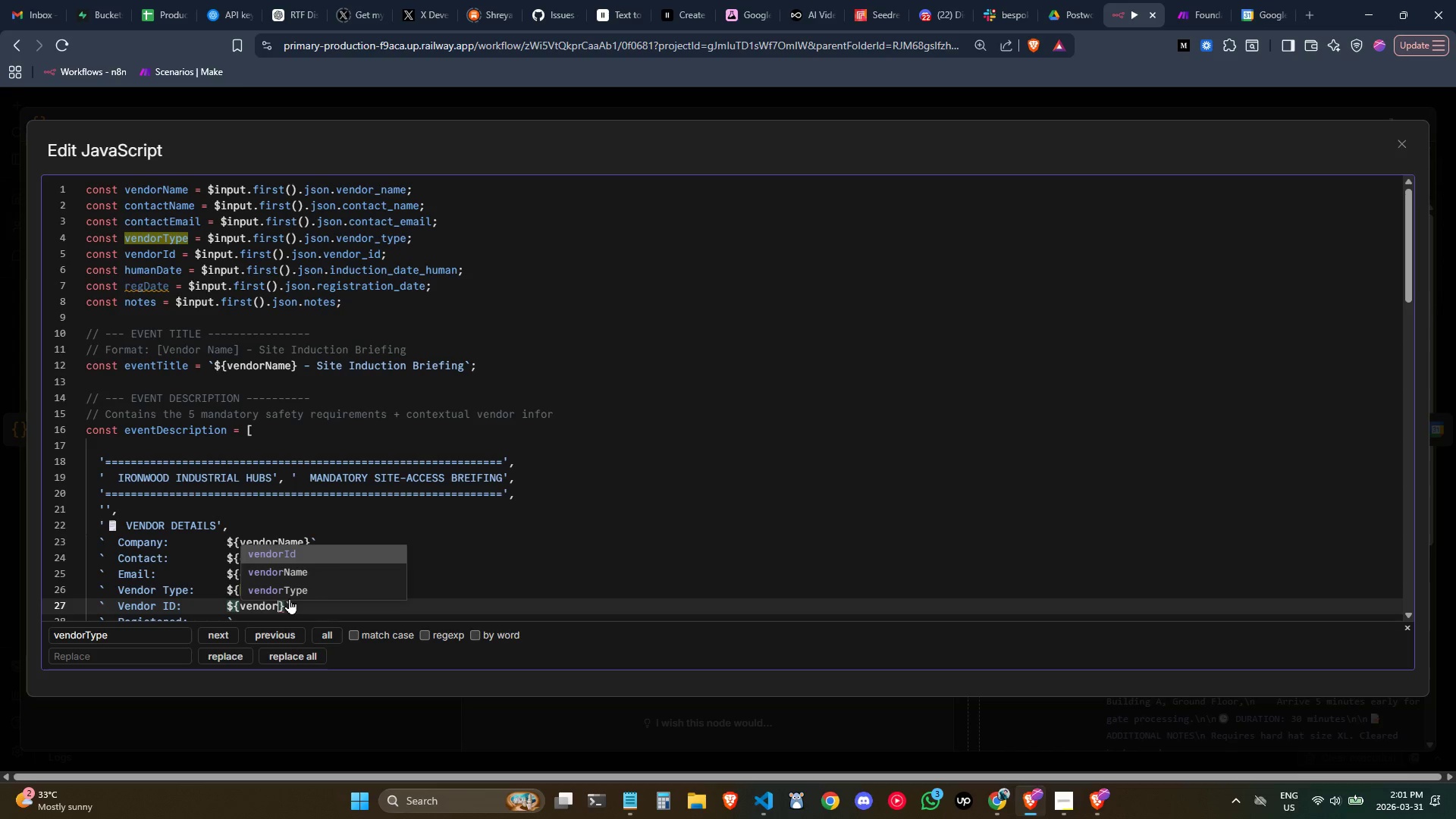 
key(Enter)
 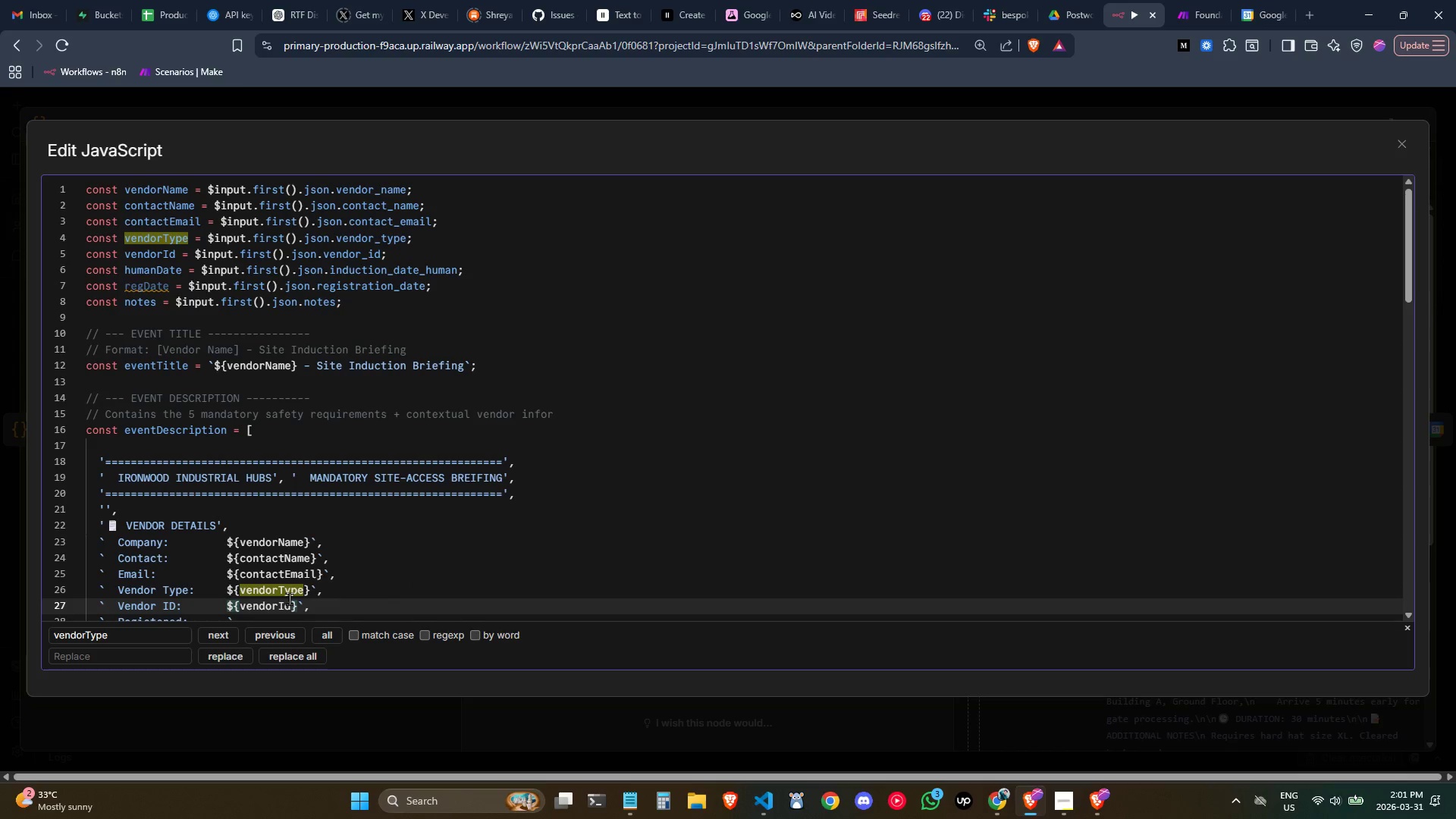 
scroll: coordinate [253, 573], scroll_direction: none, amount: 0.0
 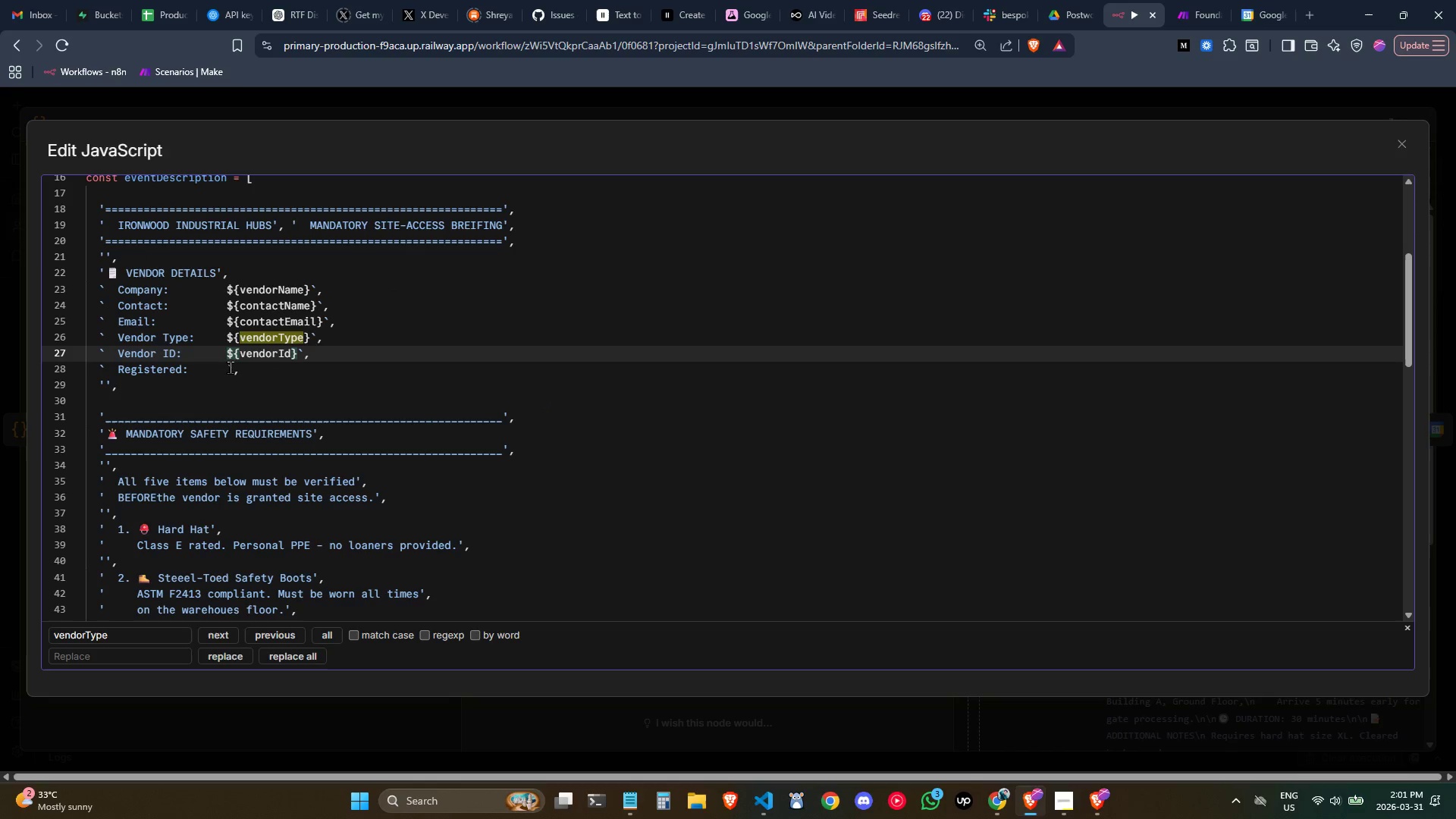 
left_click([229, 366])
 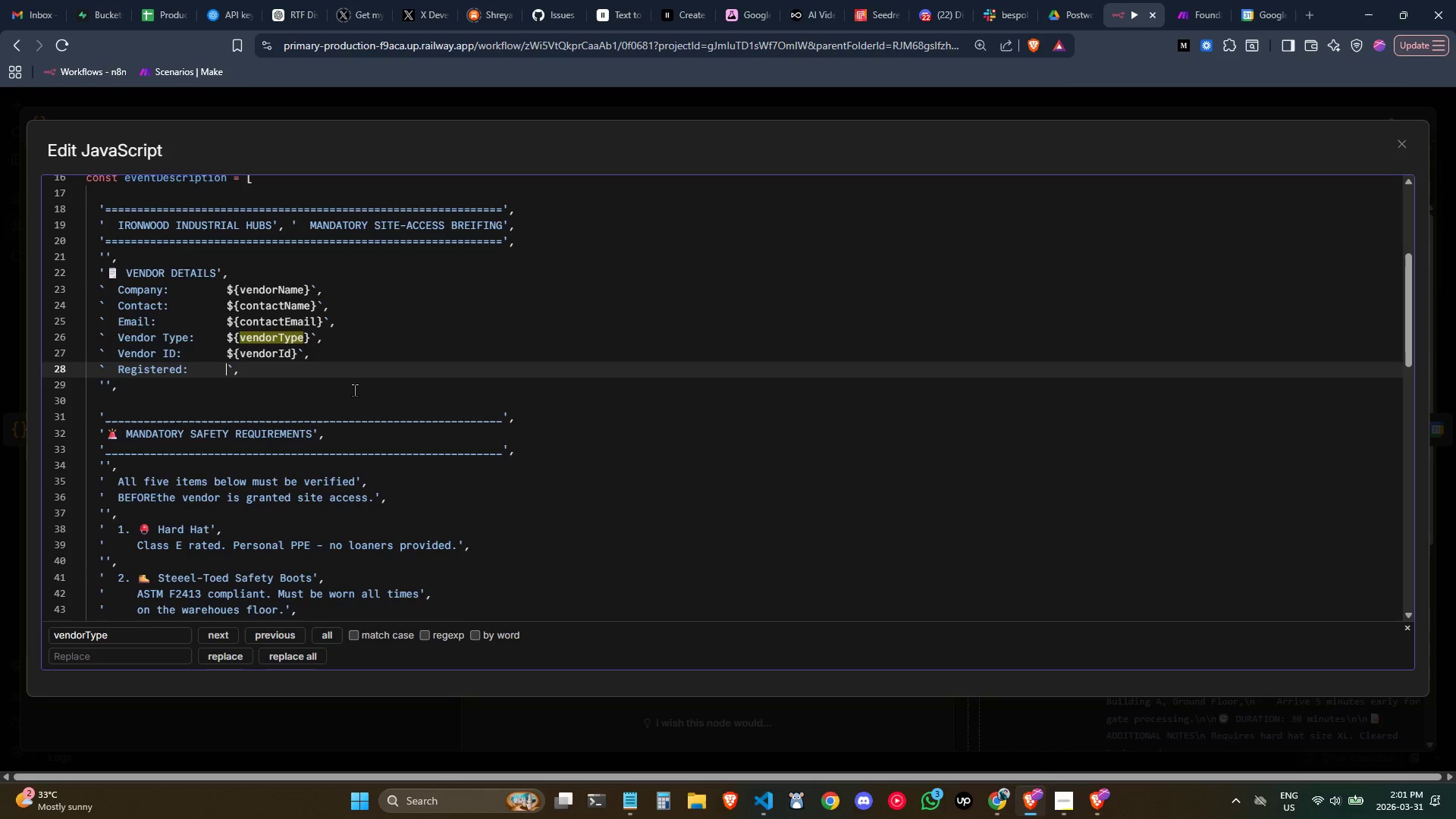 
scroll: coordinate [354, 388], scroll_direction: up, amount: 1.0
 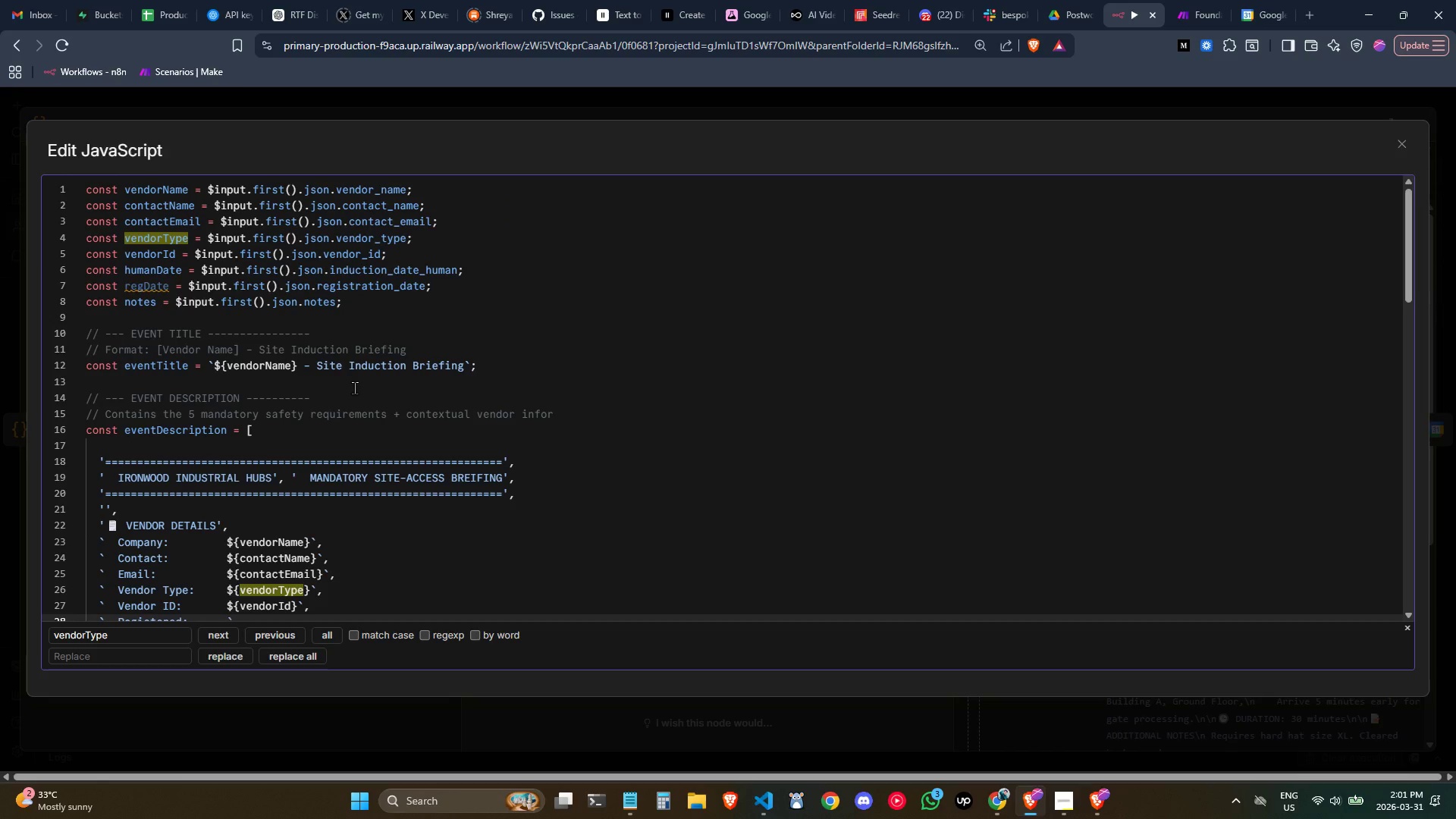 
scroll: coordinate [354, 388], scroll_direction: none, amount: 0.0
 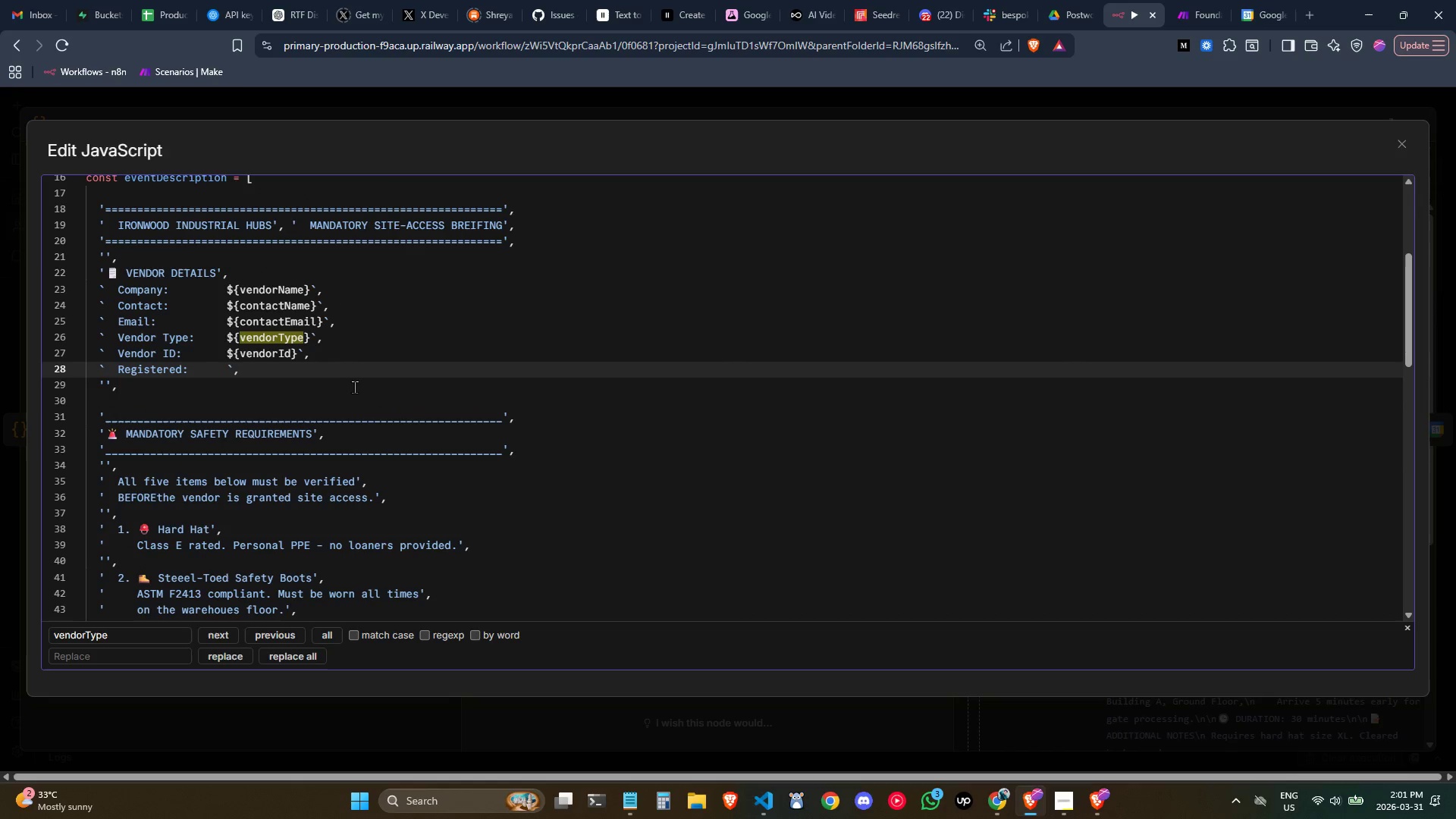 
key(Shift+4)
 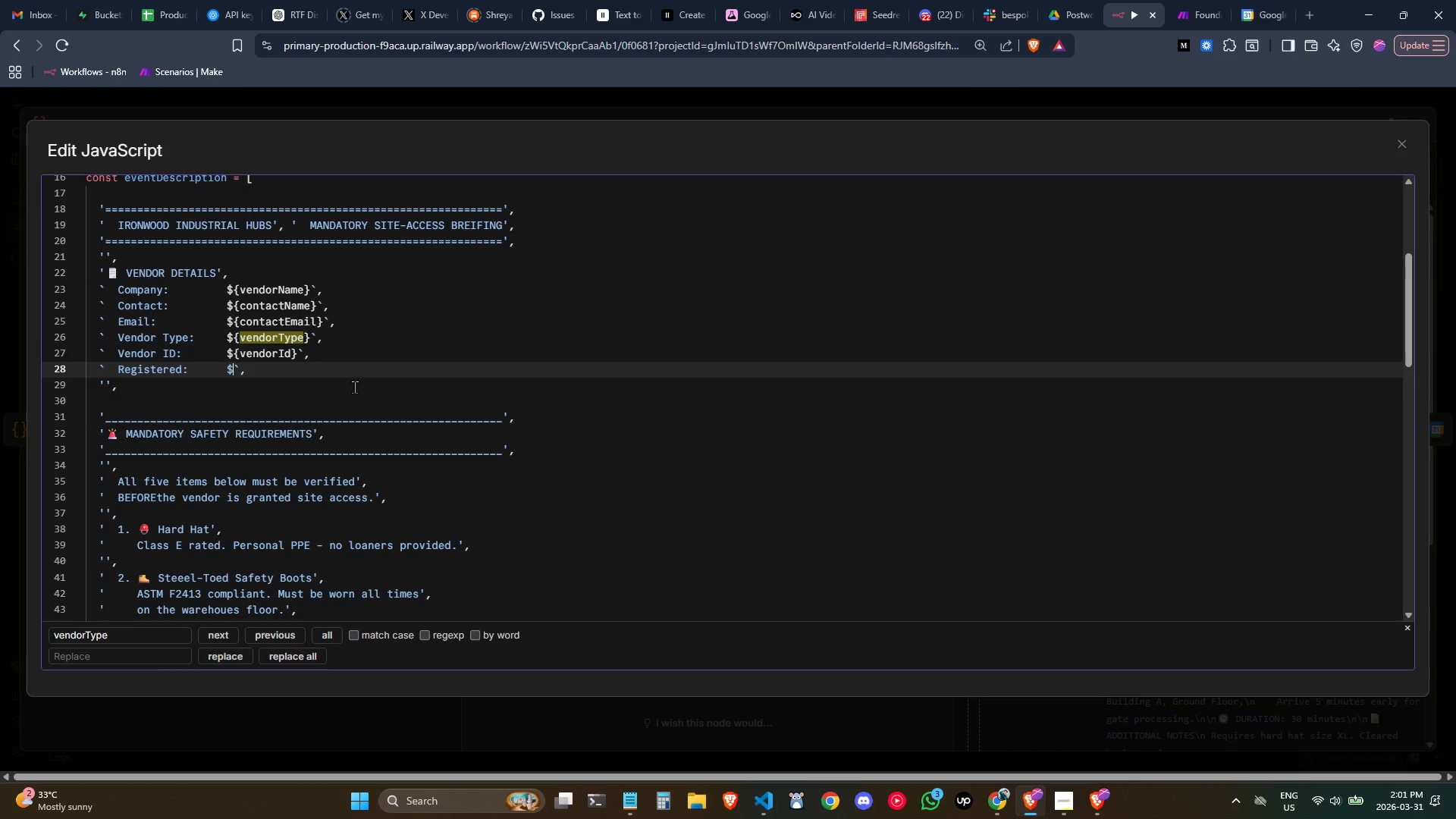 
key(Shift+BracketLeft)
 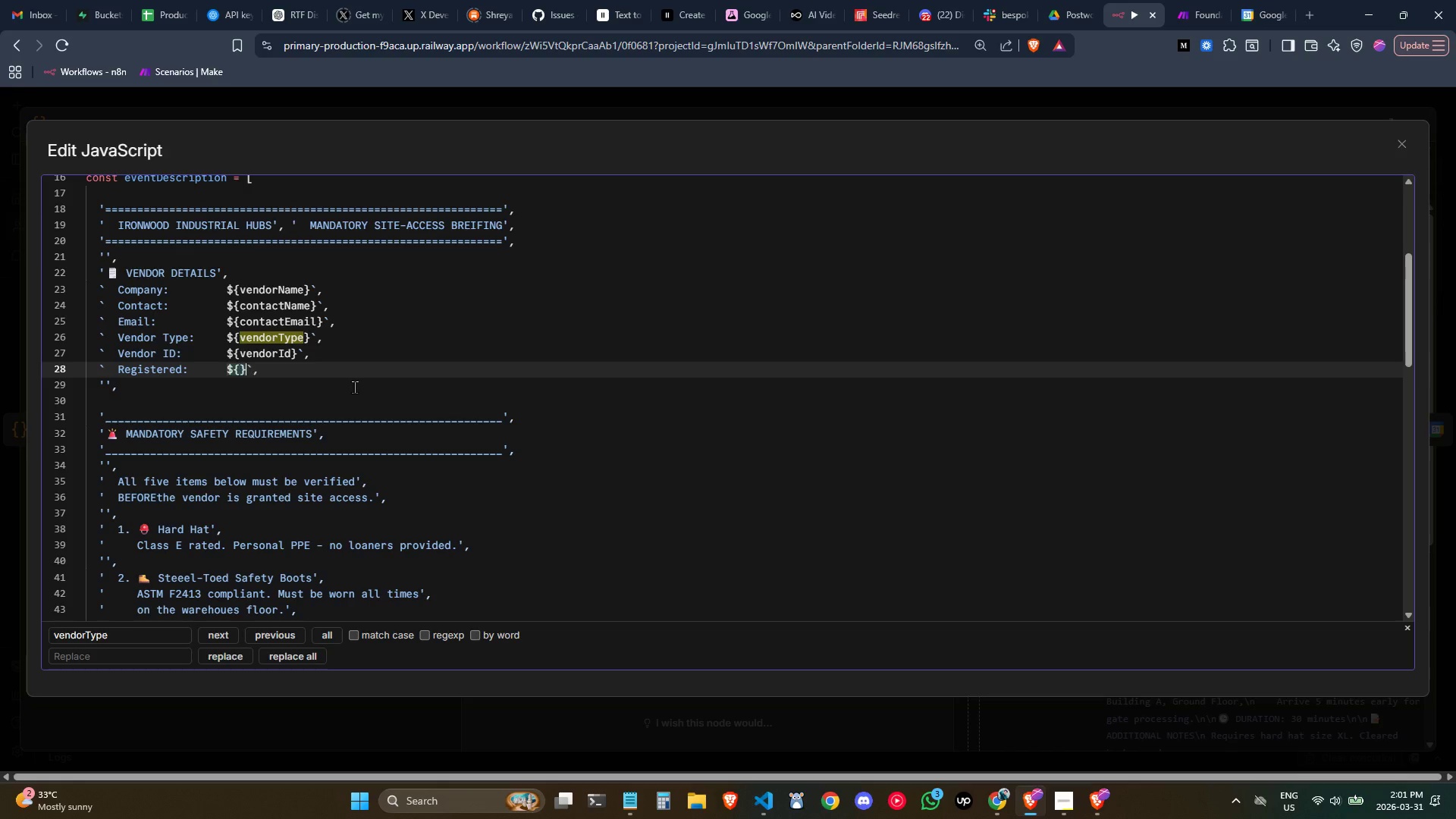 
key(Shift+BracketRight)
 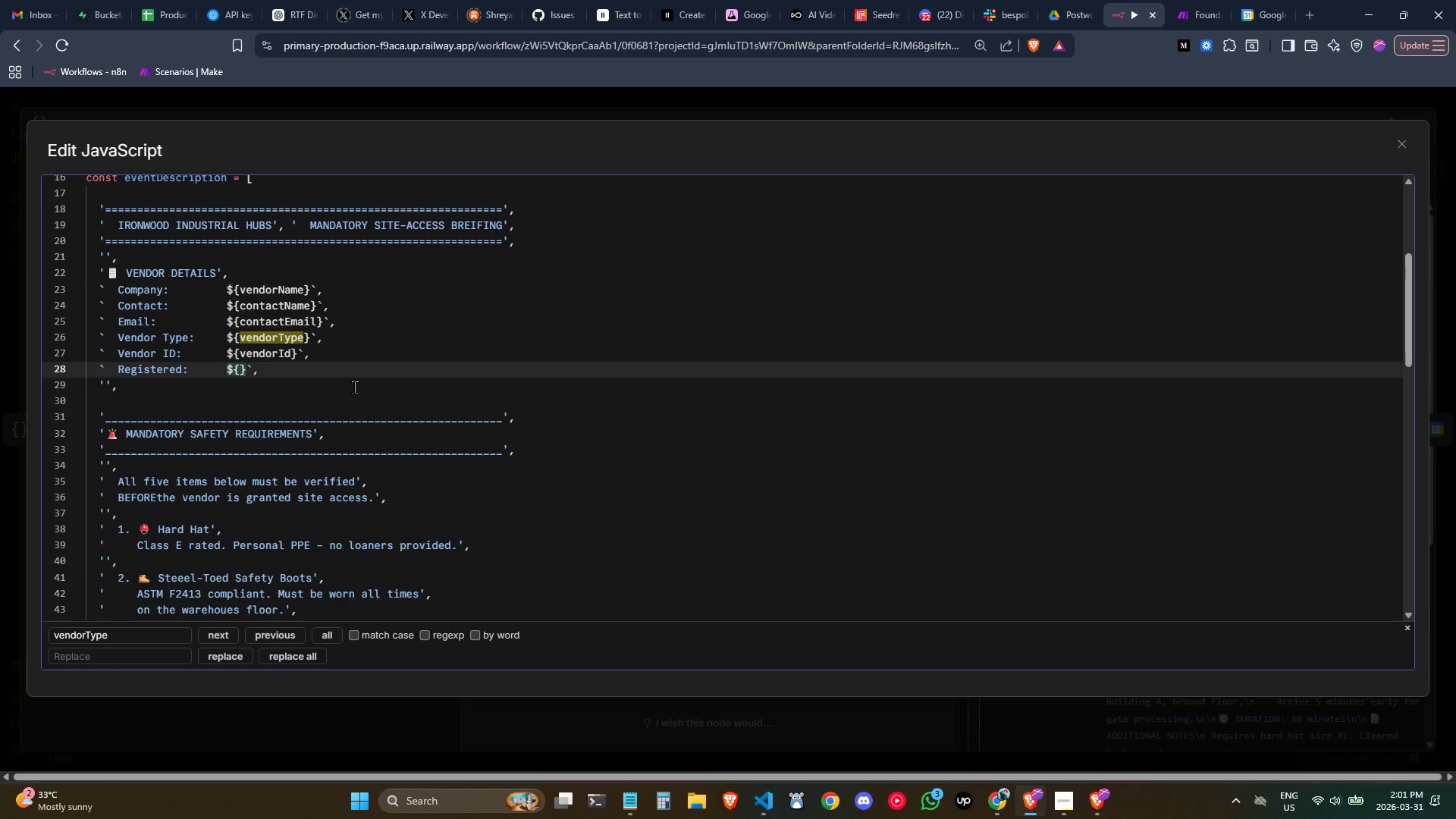 
key(ArrowLeft)
 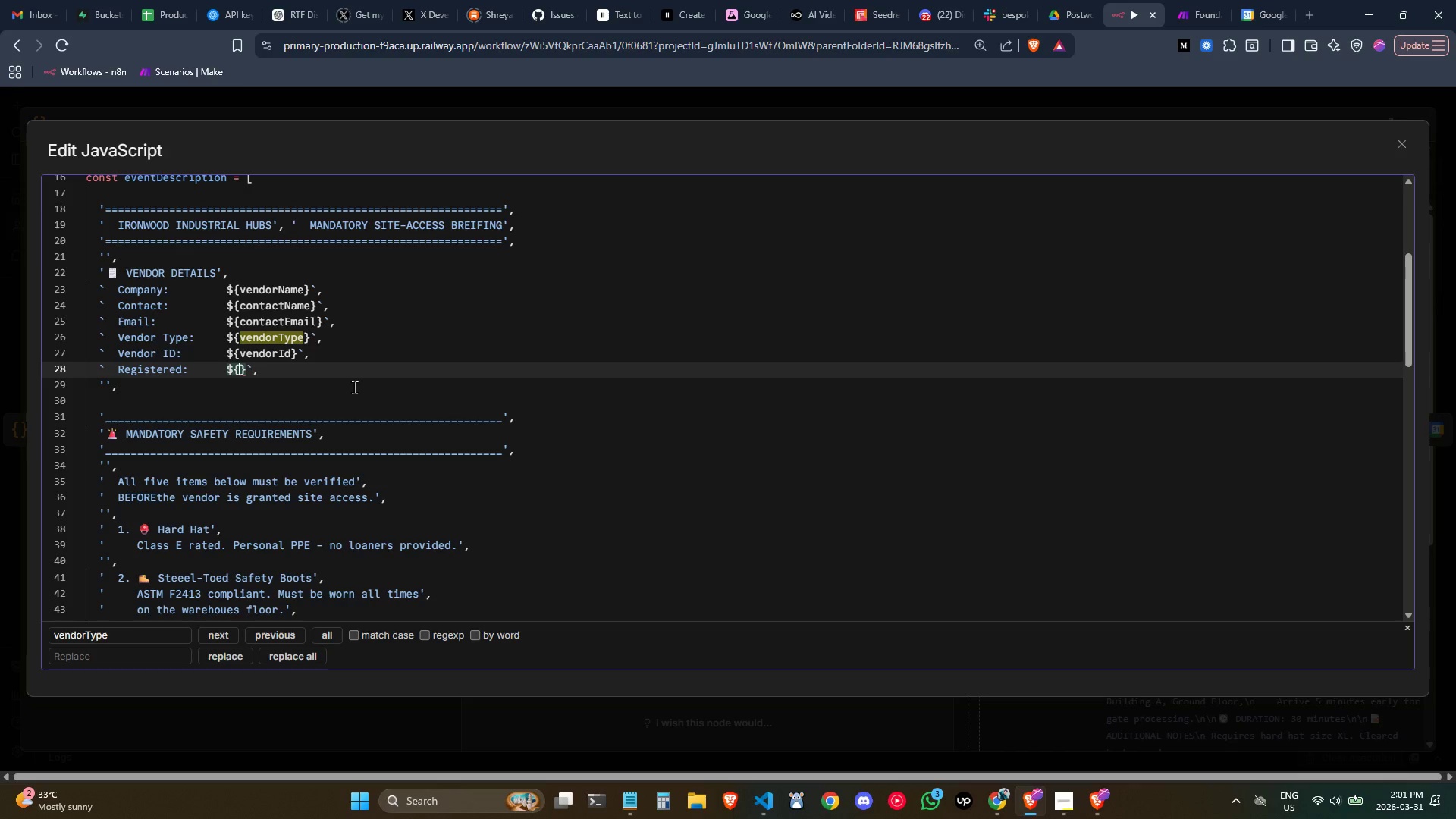 
type(reg)
 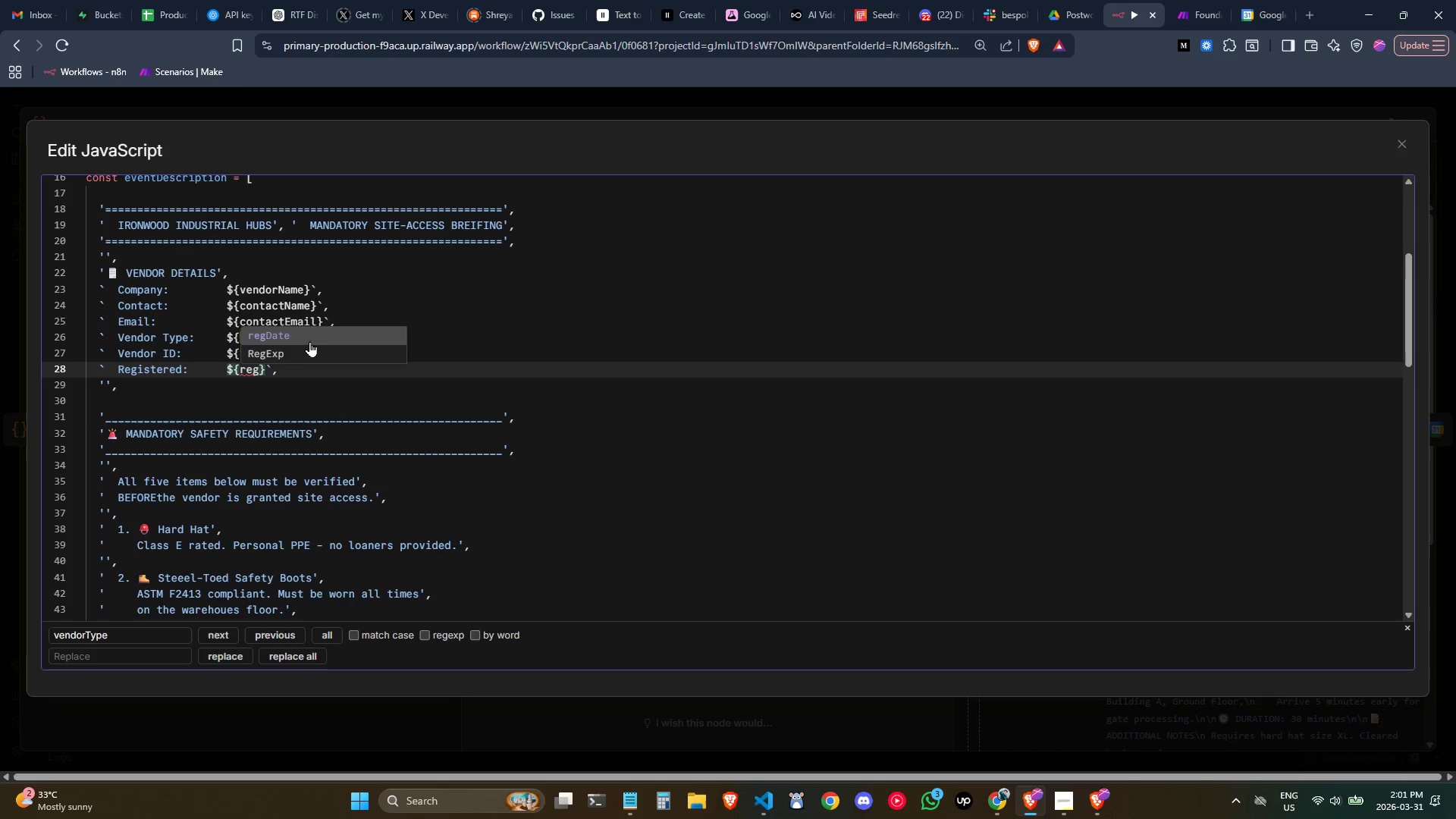 
left_click([302, 334])
 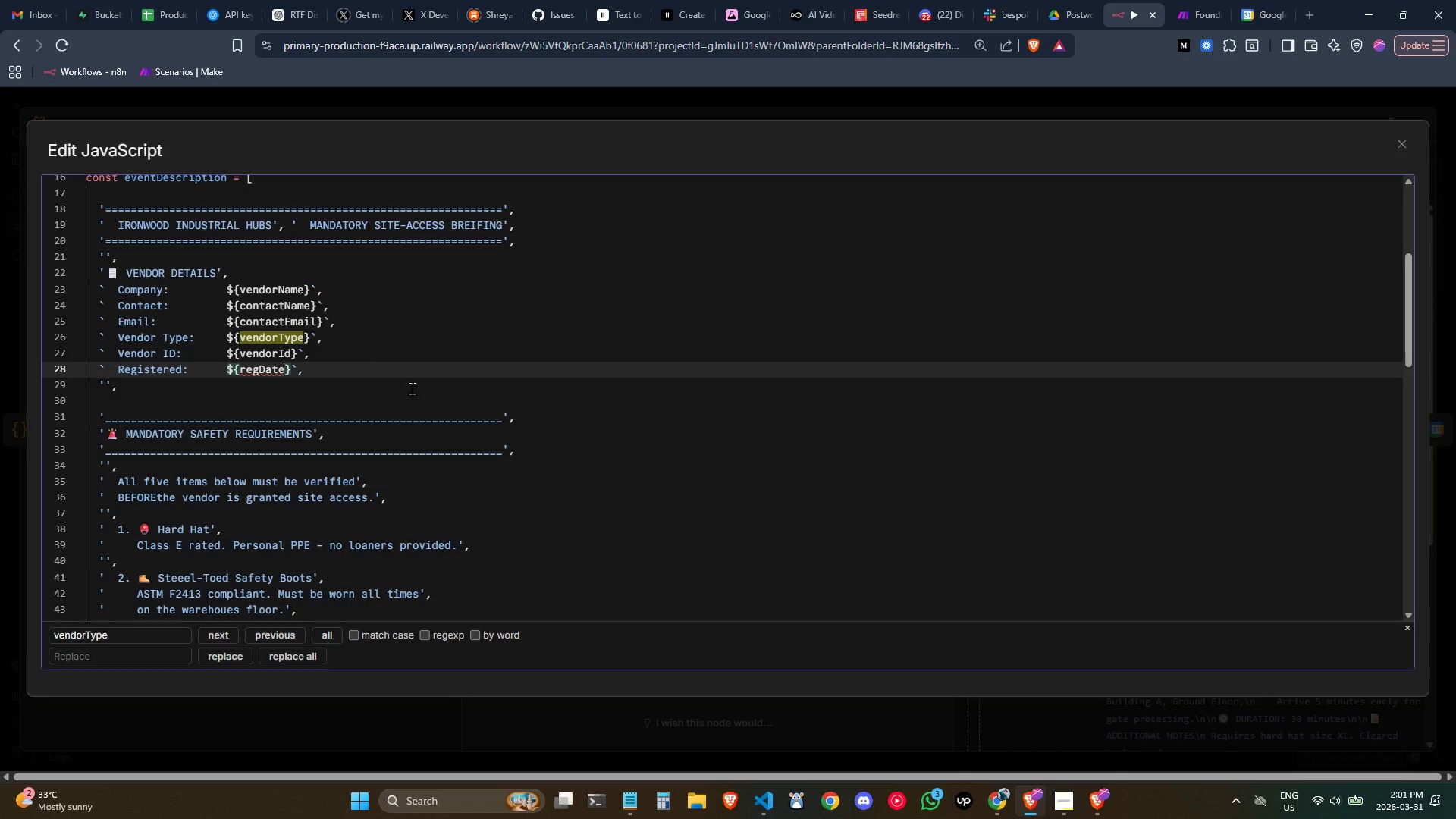 
scroll: coordinate [411, 415], scroll_direction: none, amount: 0.0
 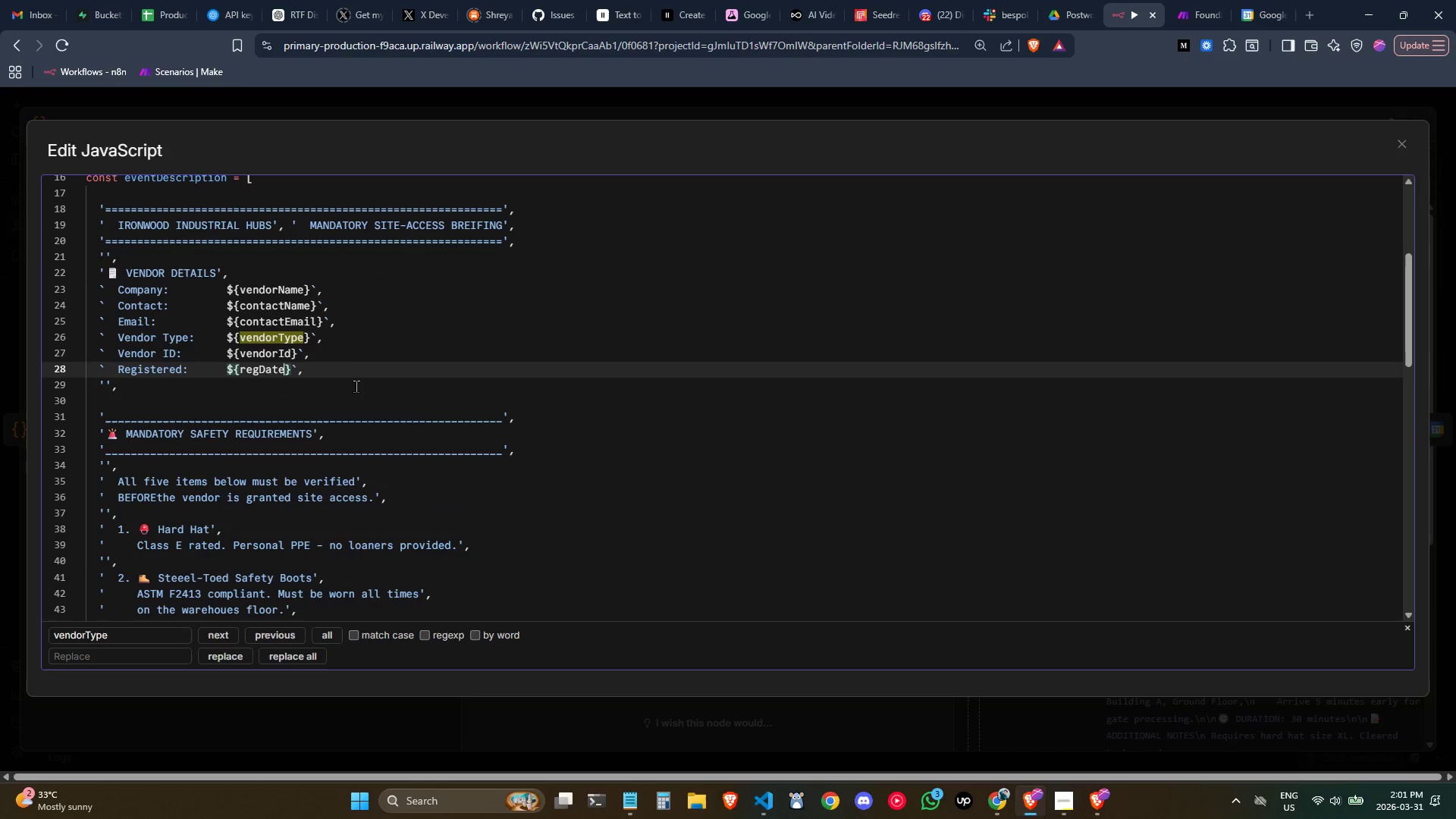 
left_click([354, 367])
 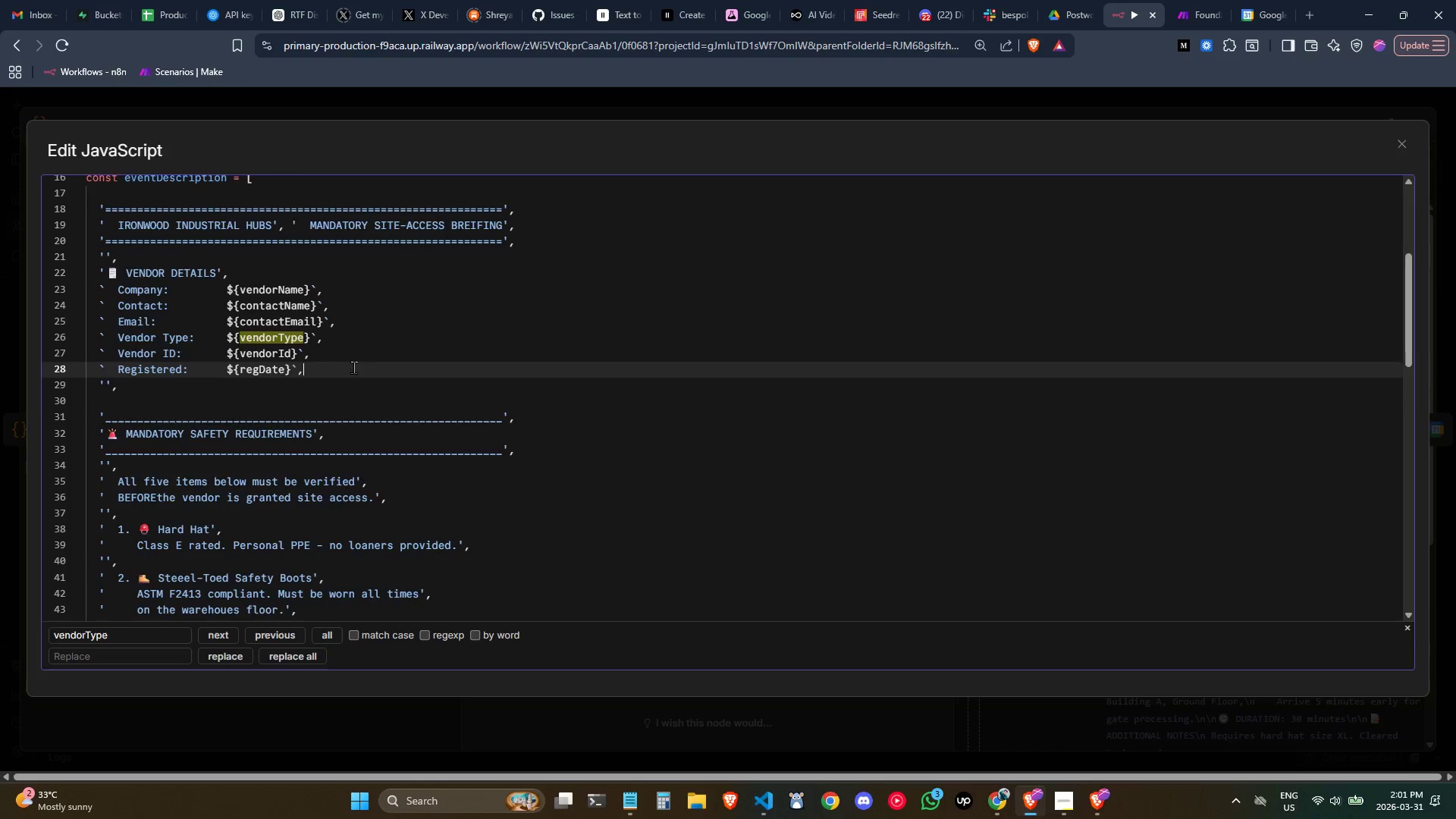 
scroll: coordinate [353, 367], scroll_direction: up, amount: 1.0
 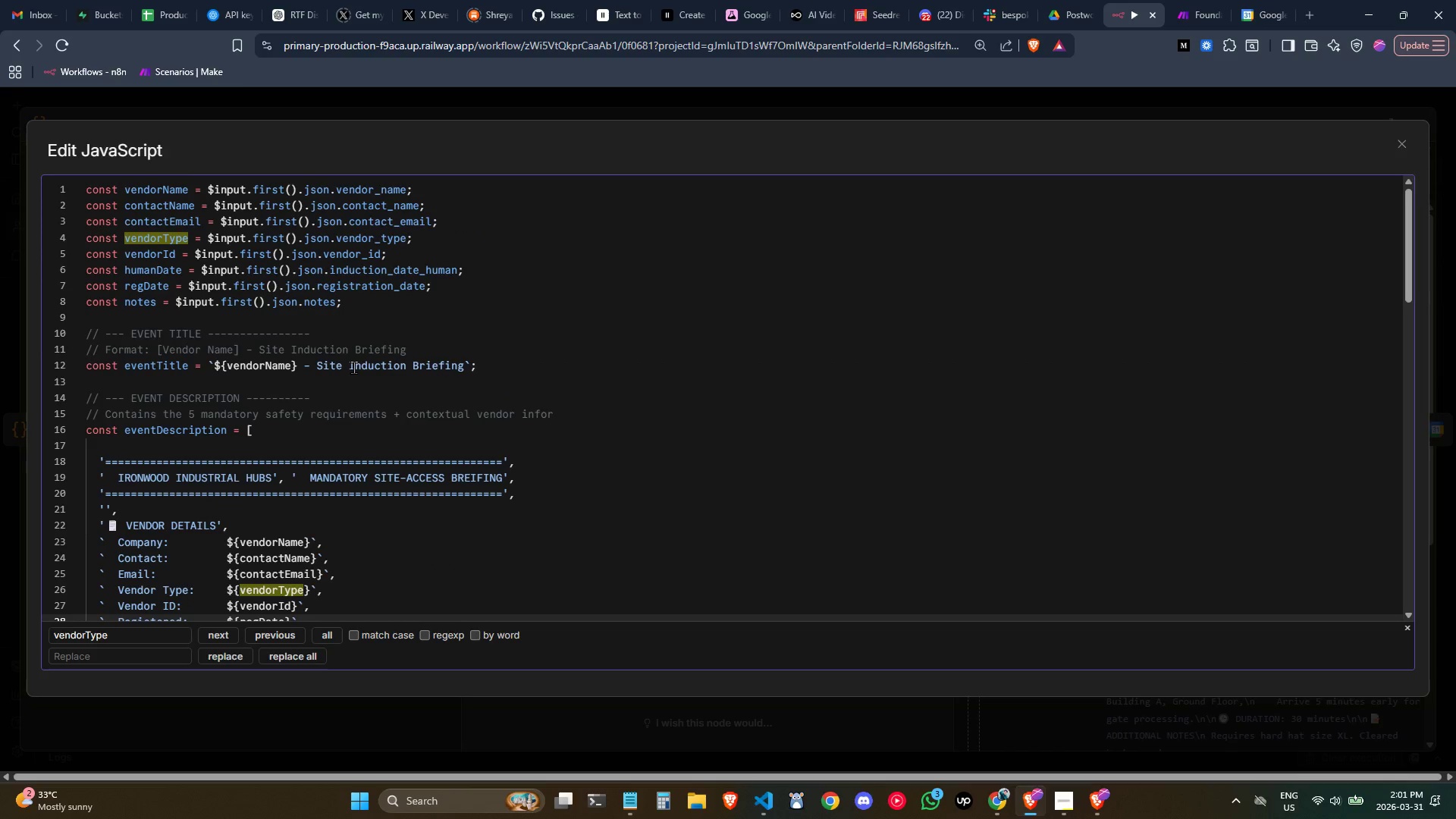 
scroll: coordinate [356, 368], scroll_direction: down, amount: 3.0
 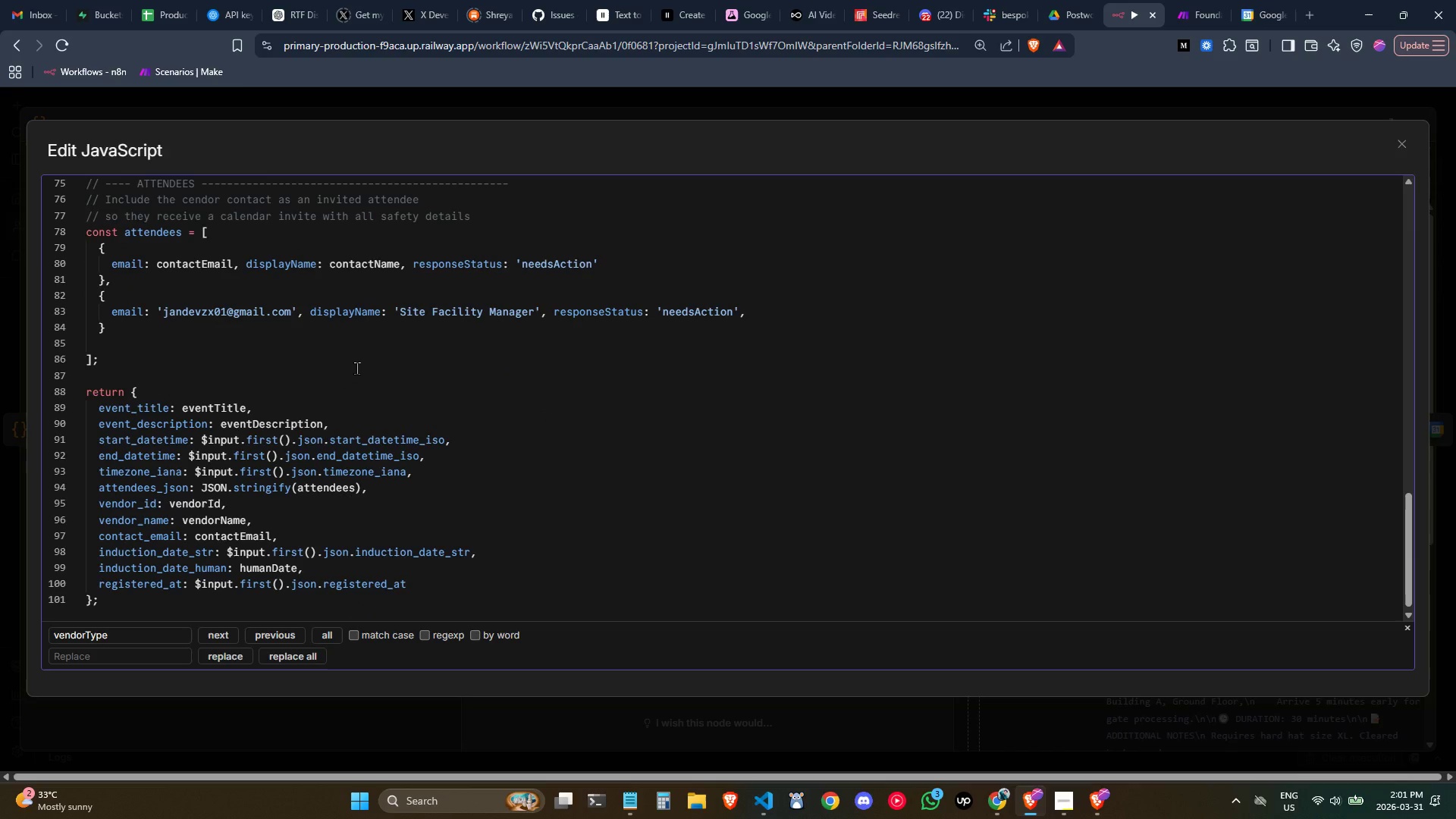 
scroll: coordinate [356, 368], scroll_direction: up, amount: 1.0
 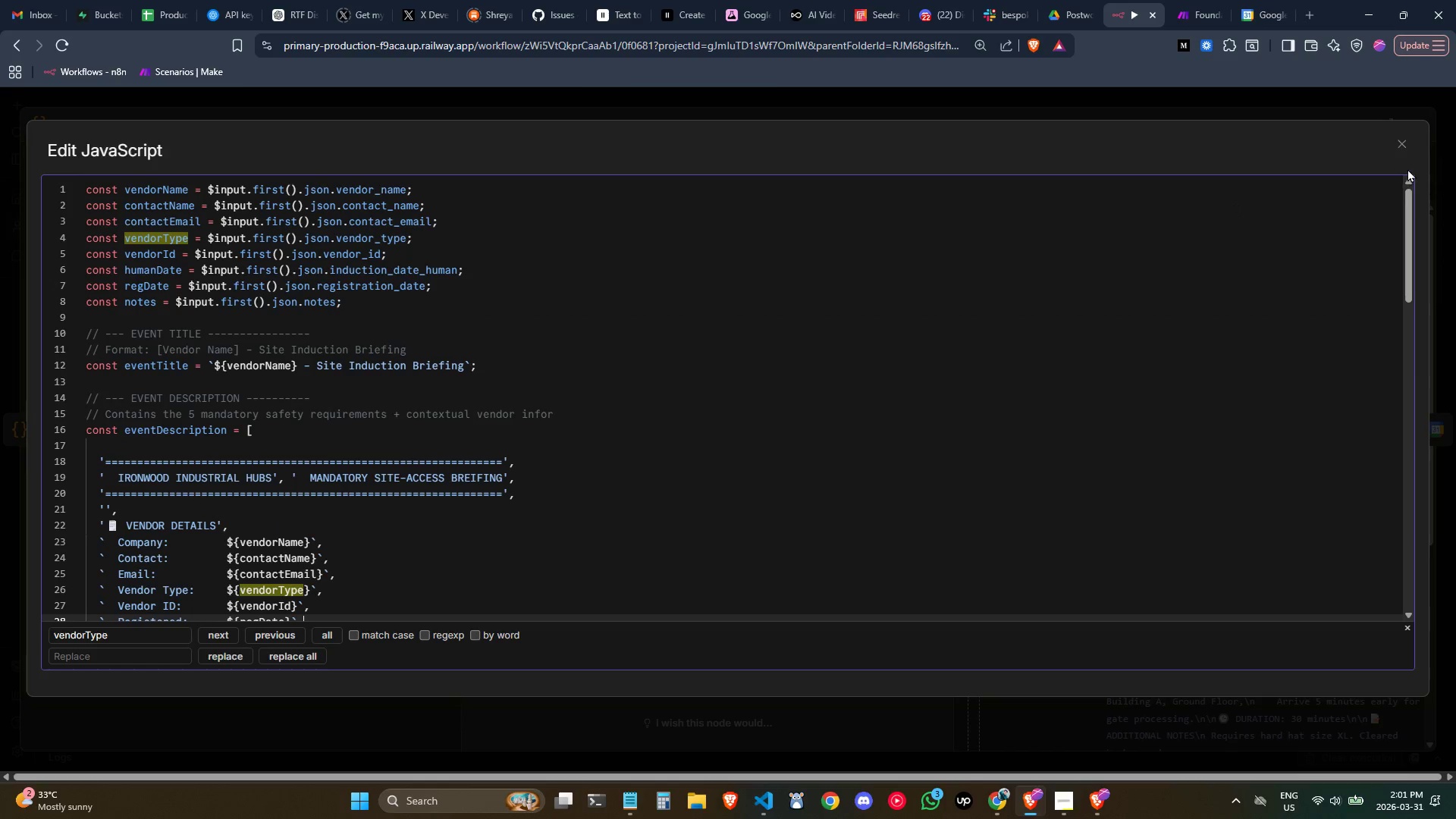 
left_click([1400, 152])
 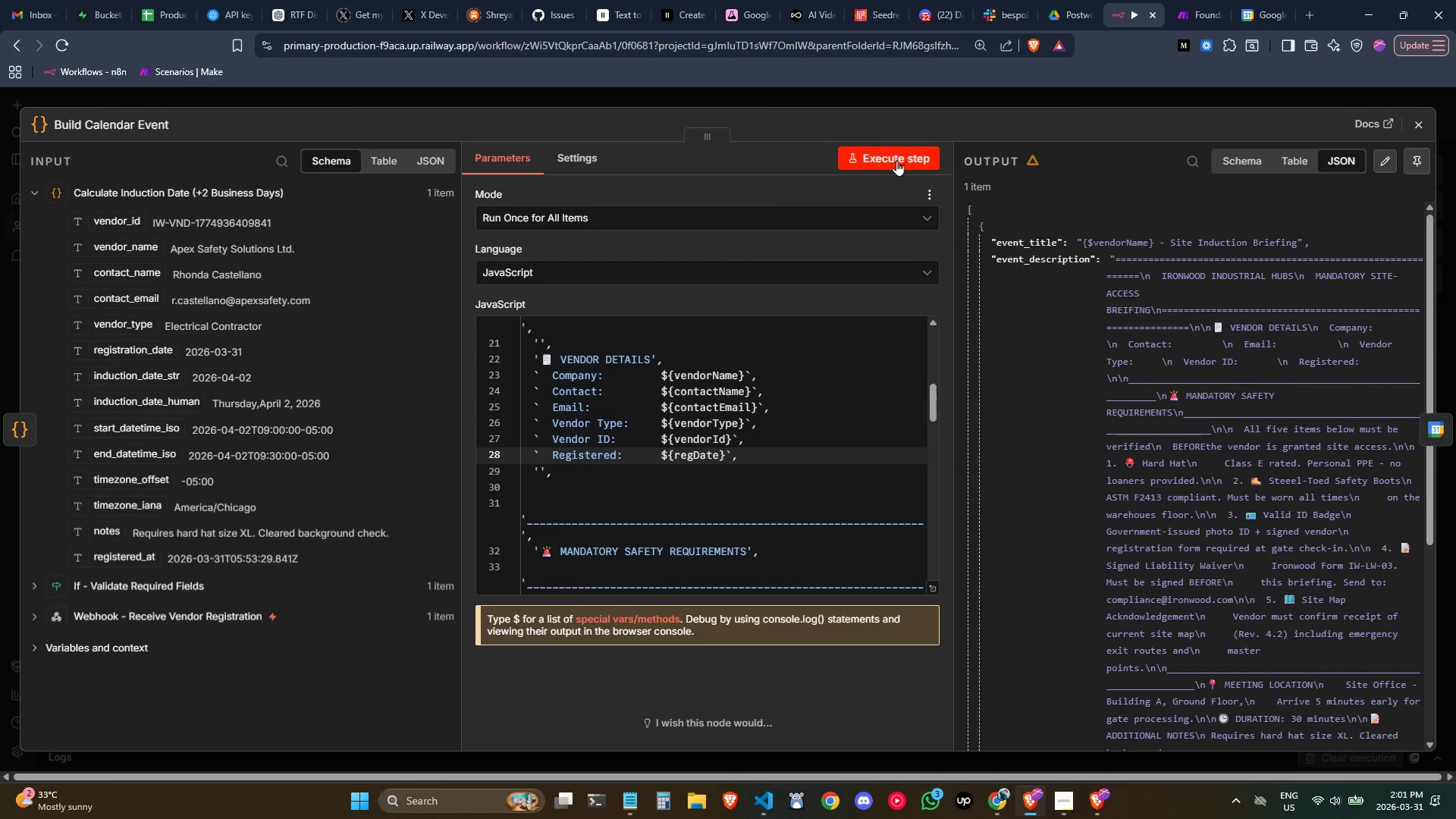 
left_click([895, 160])
 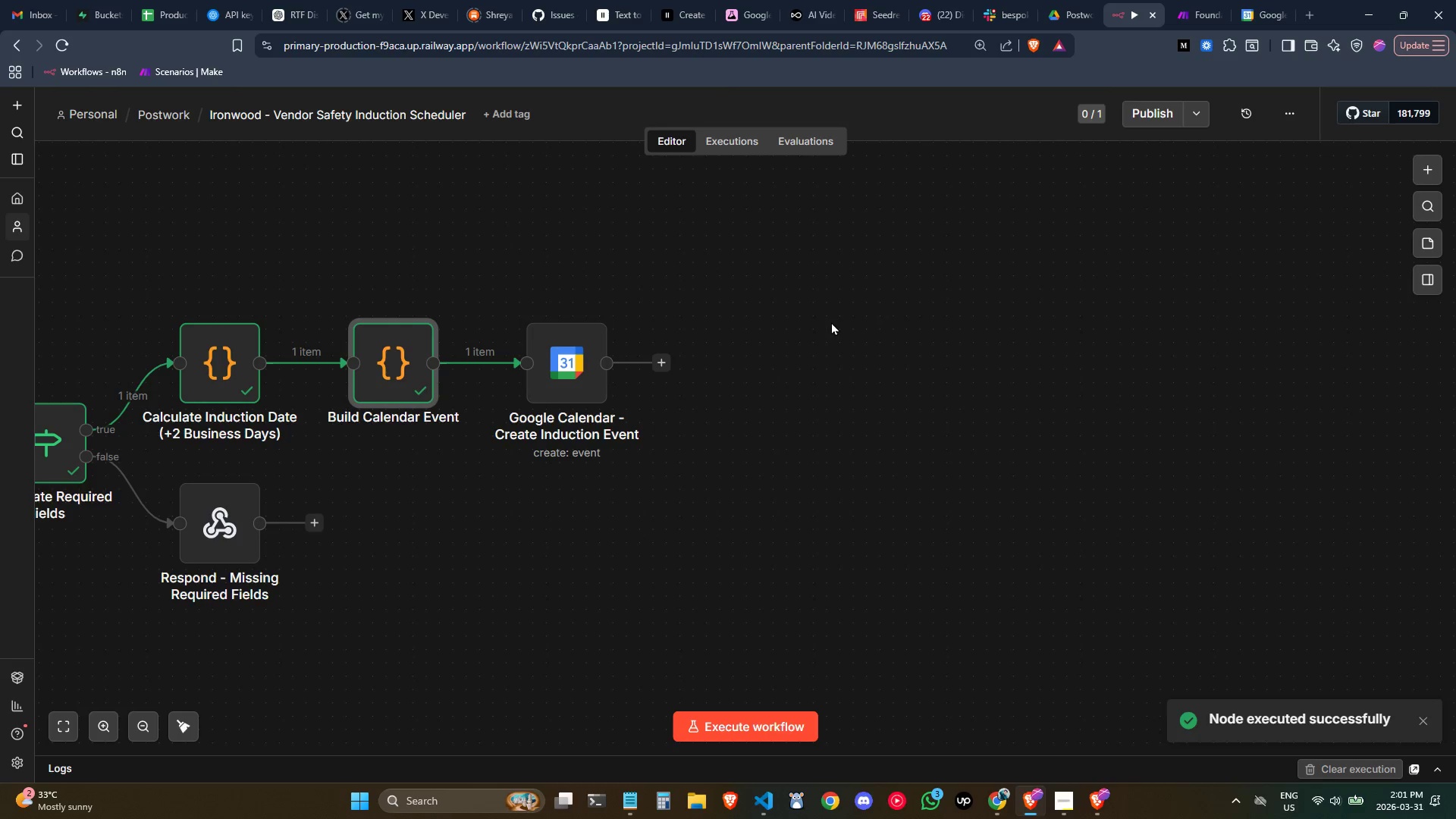 
double_click([560, 370])
 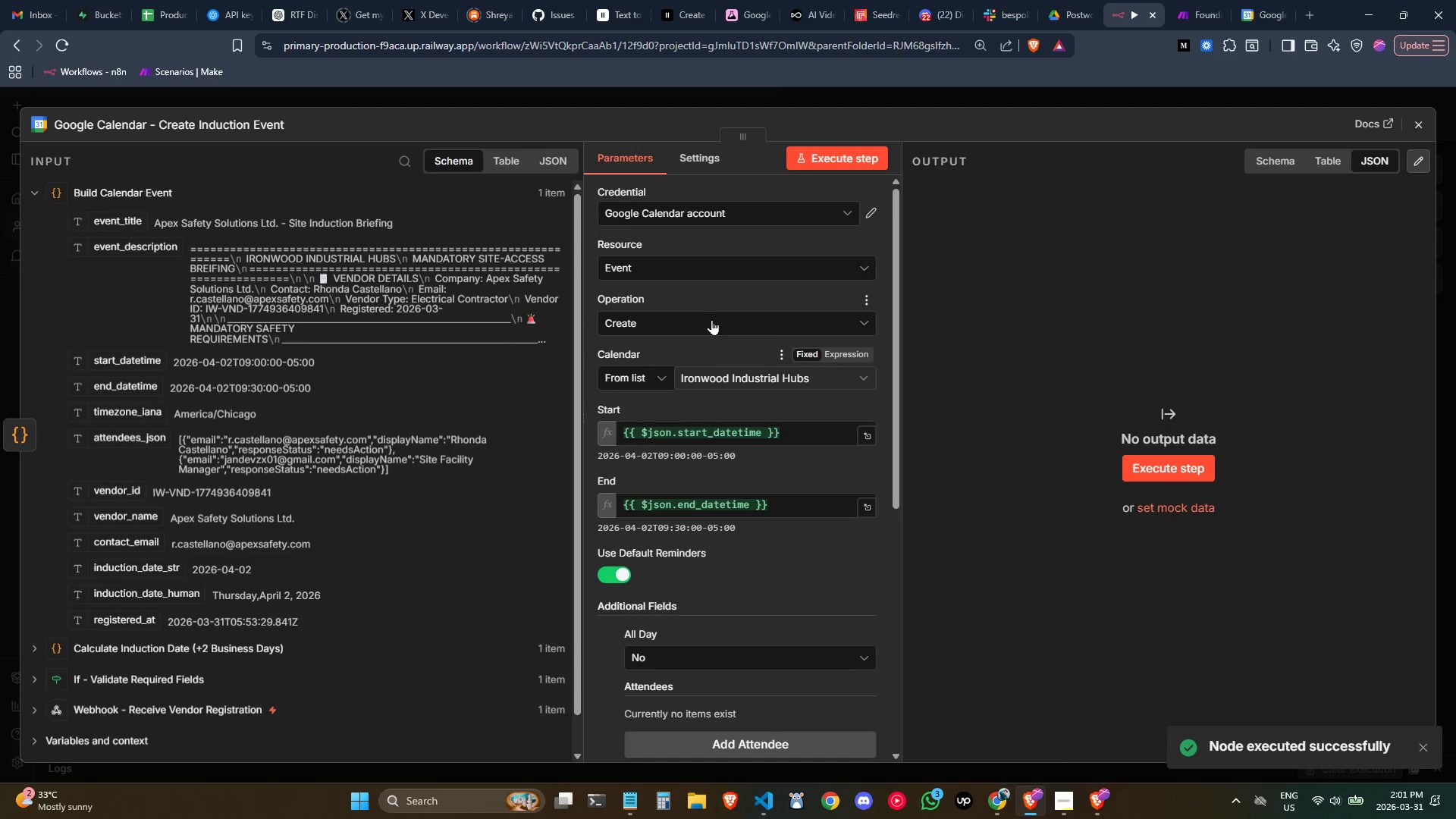 
scroll: coordinate [735, 403], scroll_direction: down, amount: 2.0
 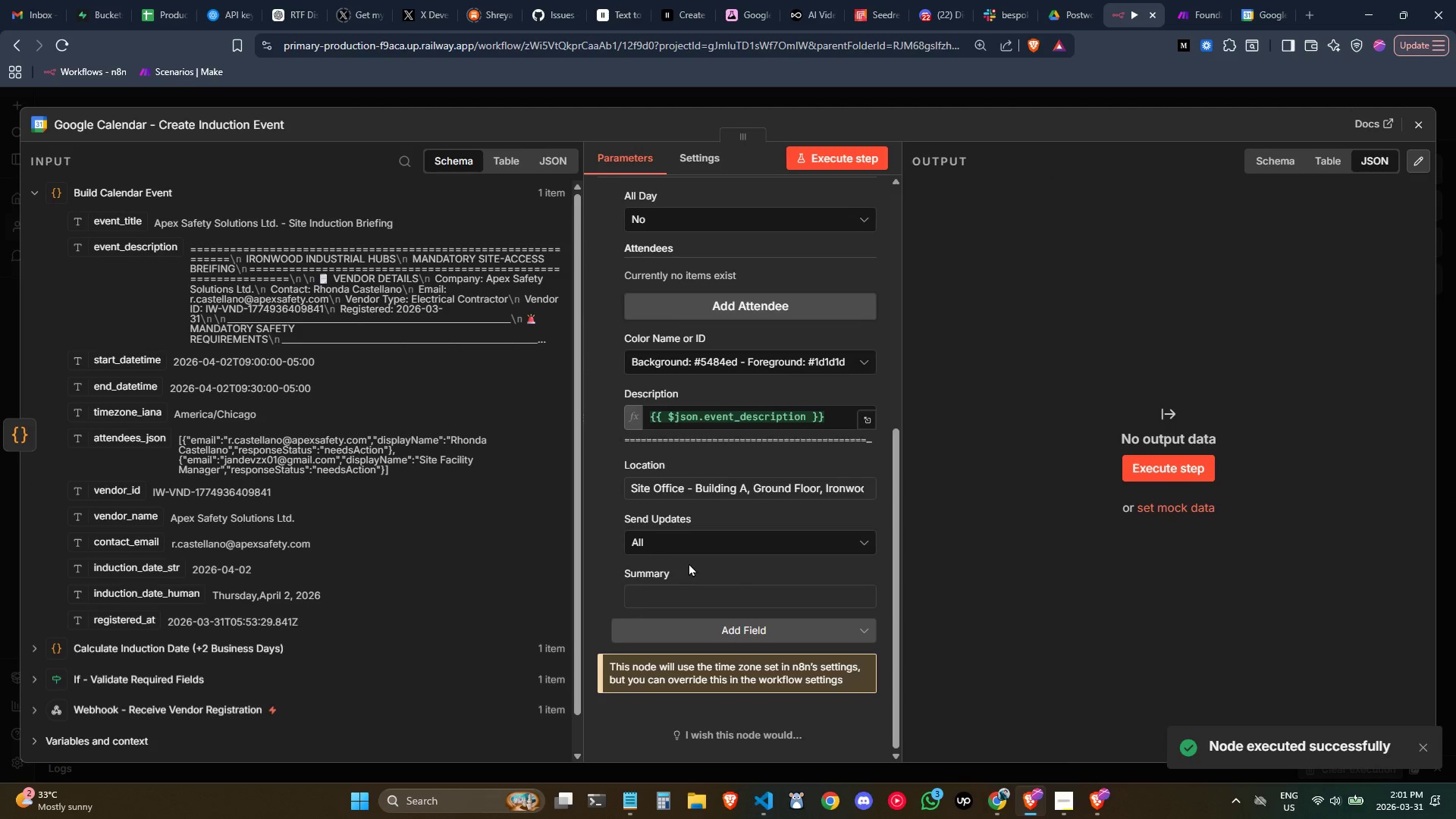 
left_click([683, 594])
 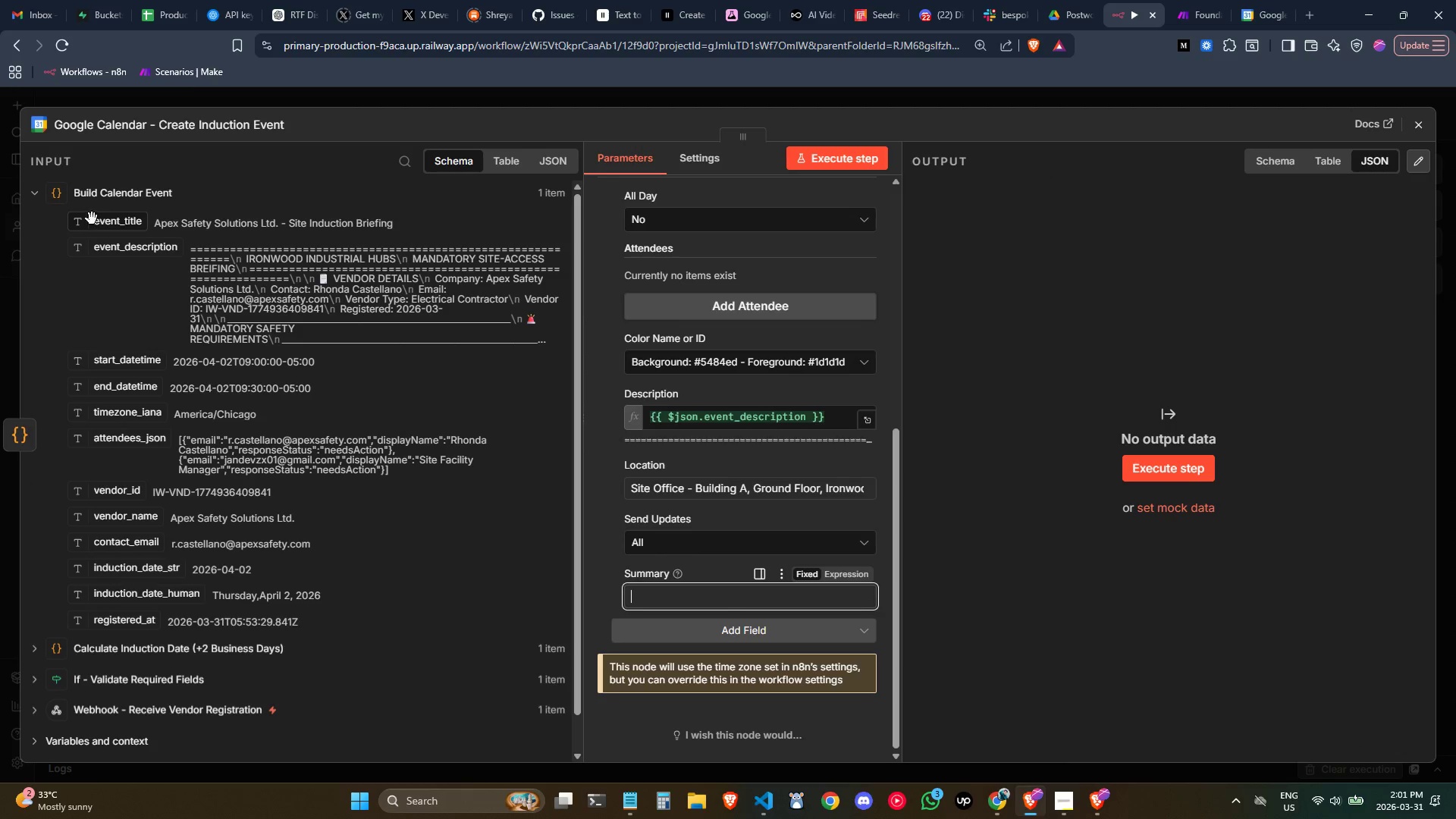 
left_click_drag(start_coordinate=[105, 216], to_coordinate=[701, 595])
 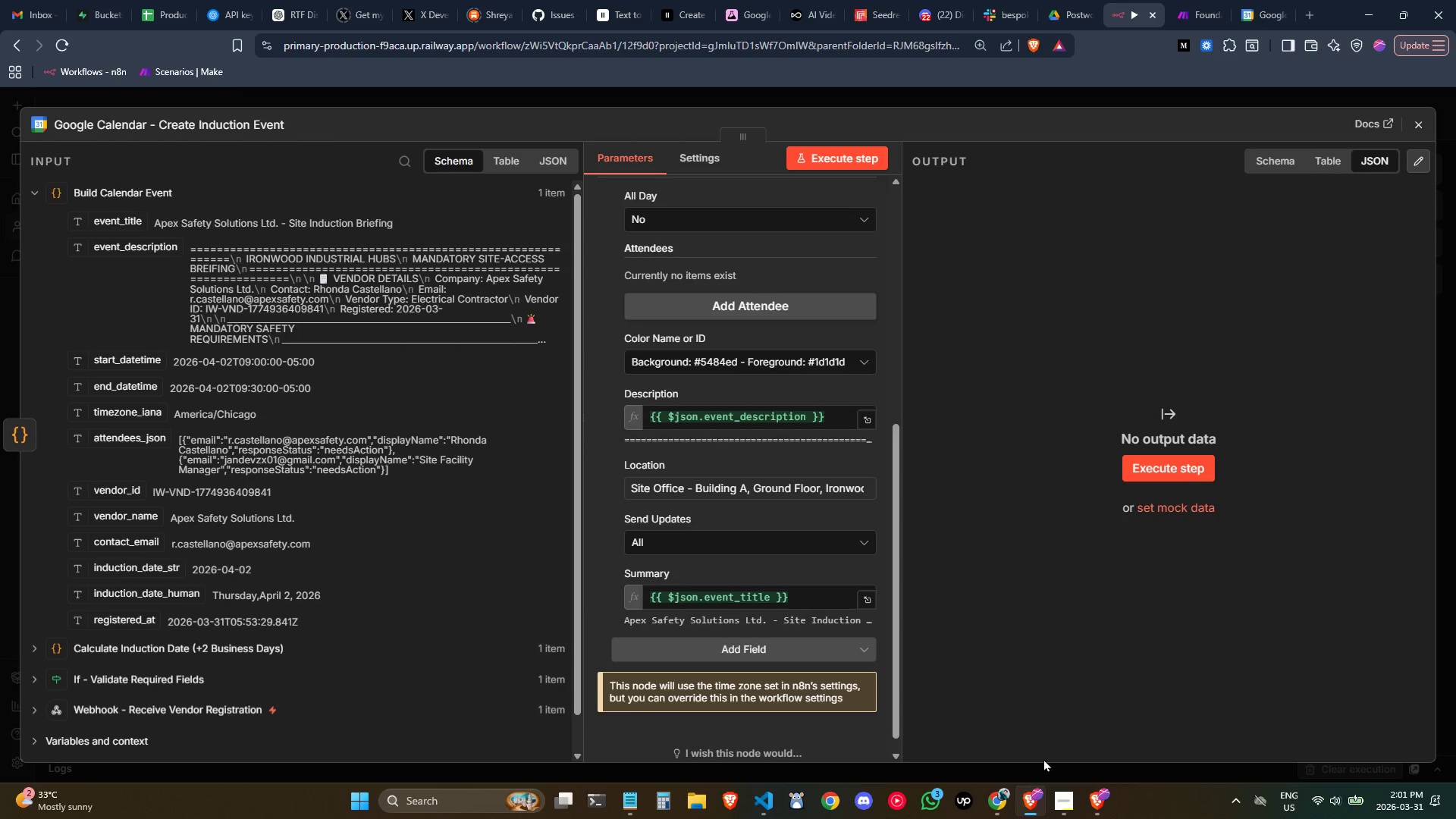 
left_click([1062, 794])
 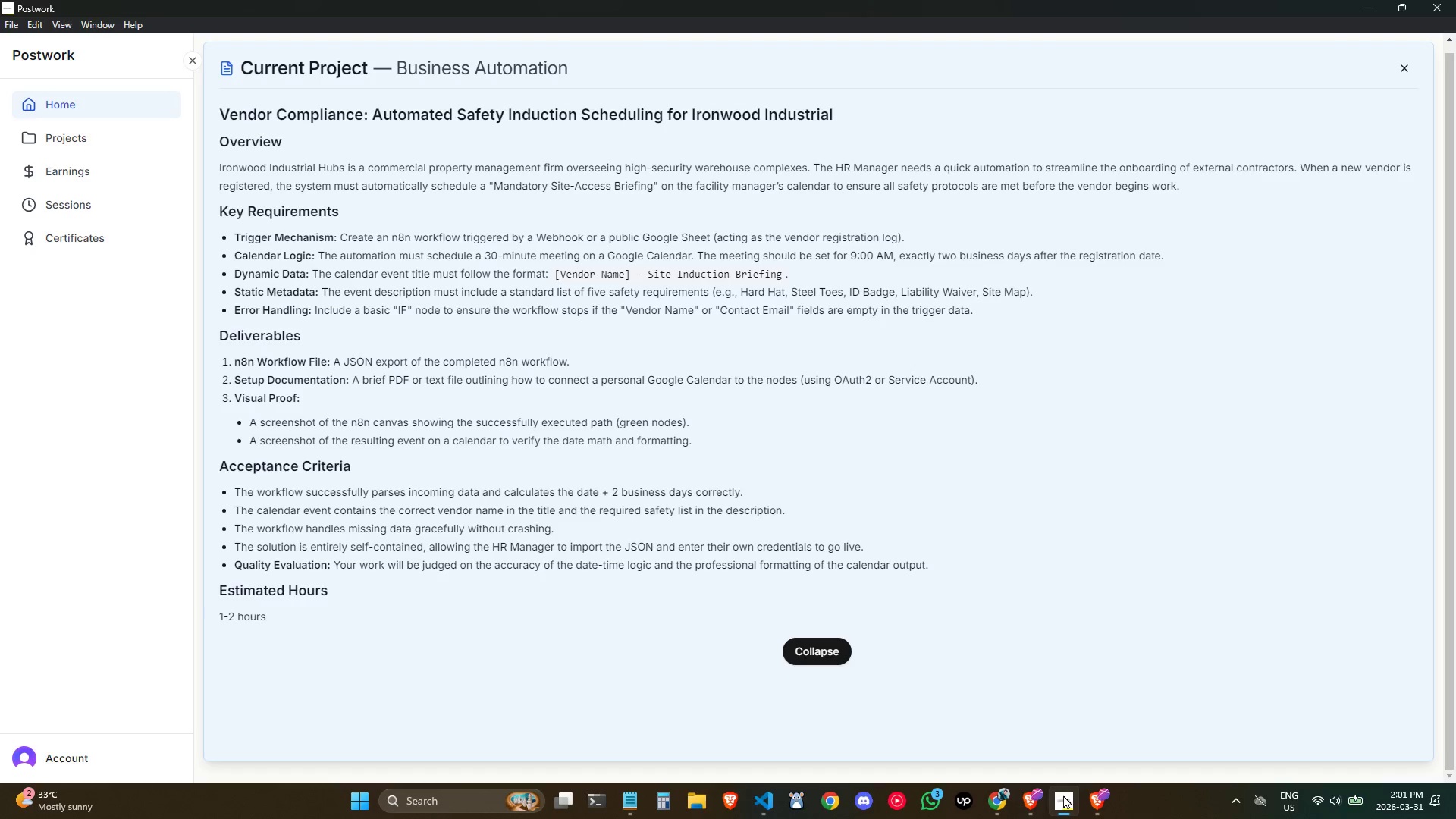 
left_click([1063, 795])
 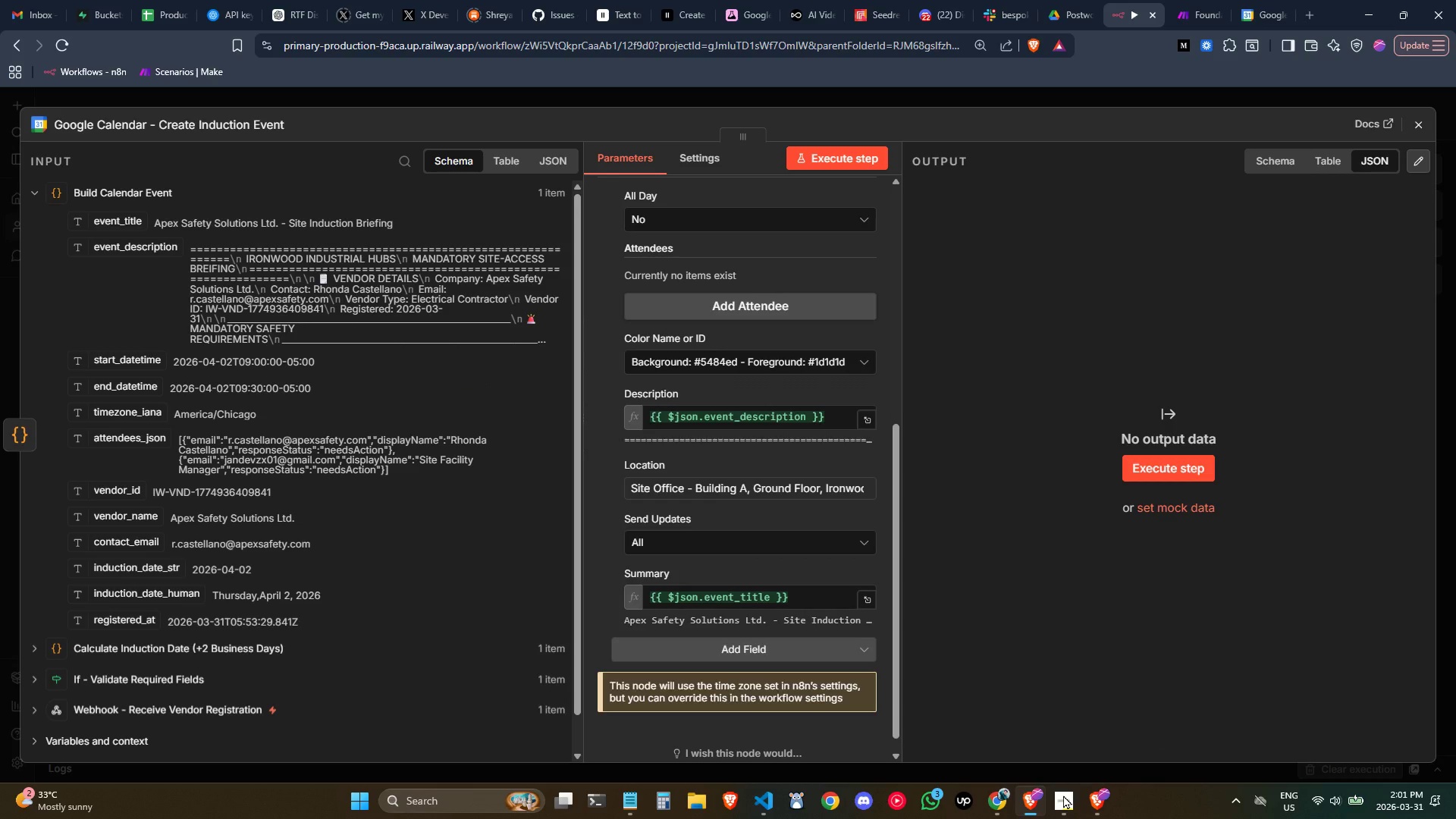 
left_click([1063, 795])